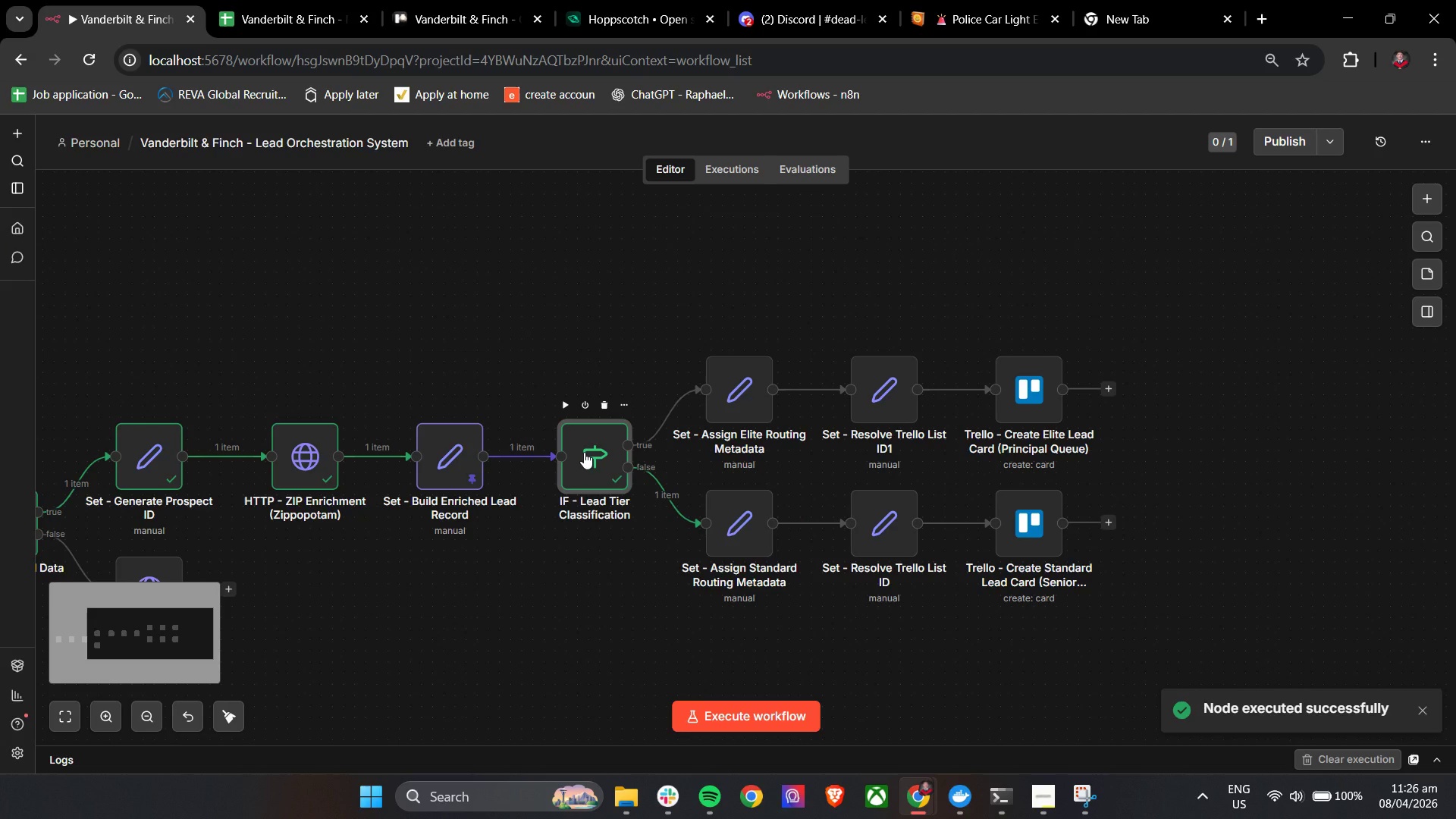 
double_click([584, 452])
 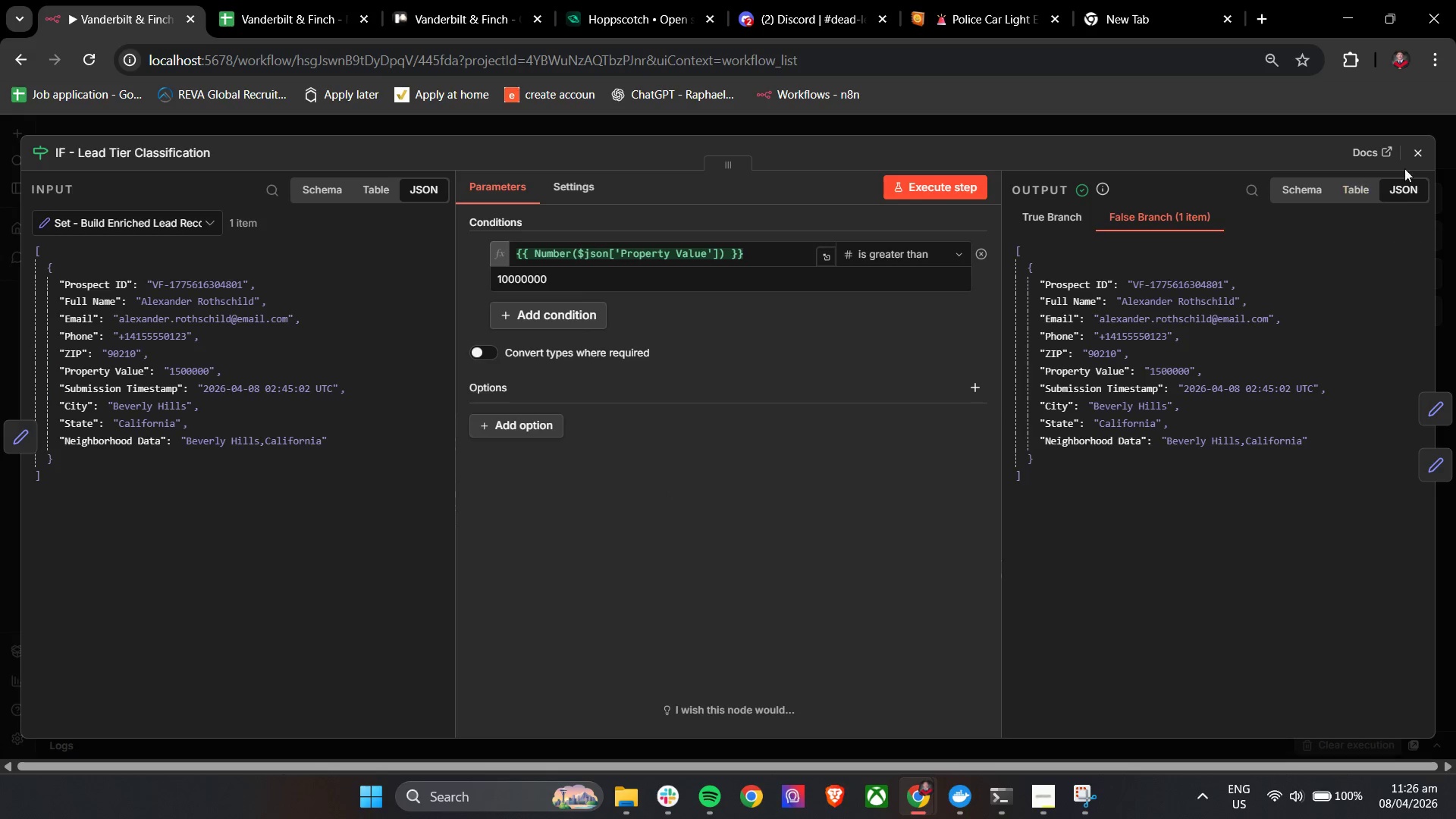 
double_click([431, 469])
 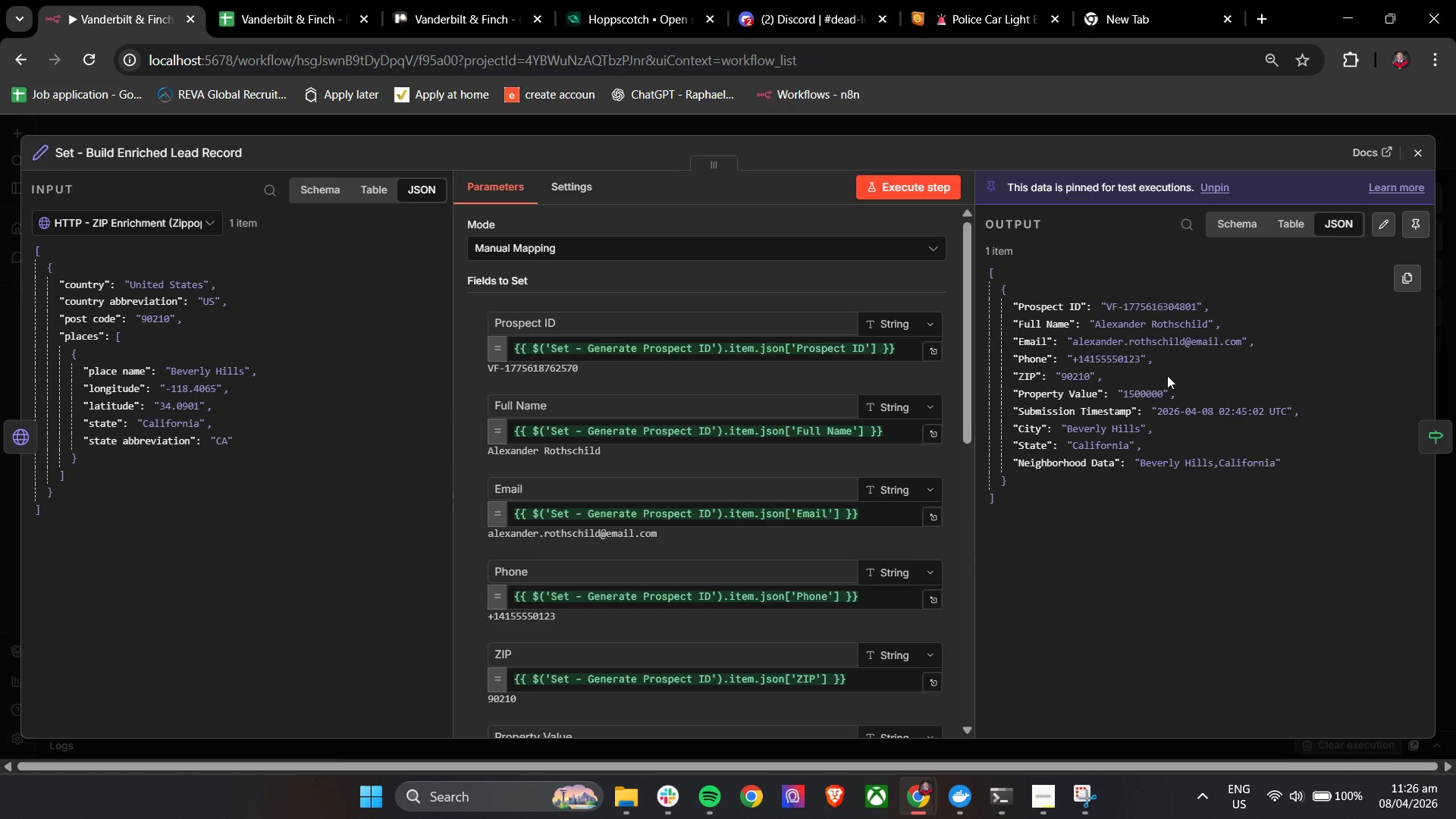 
left_click([1382, 227])
 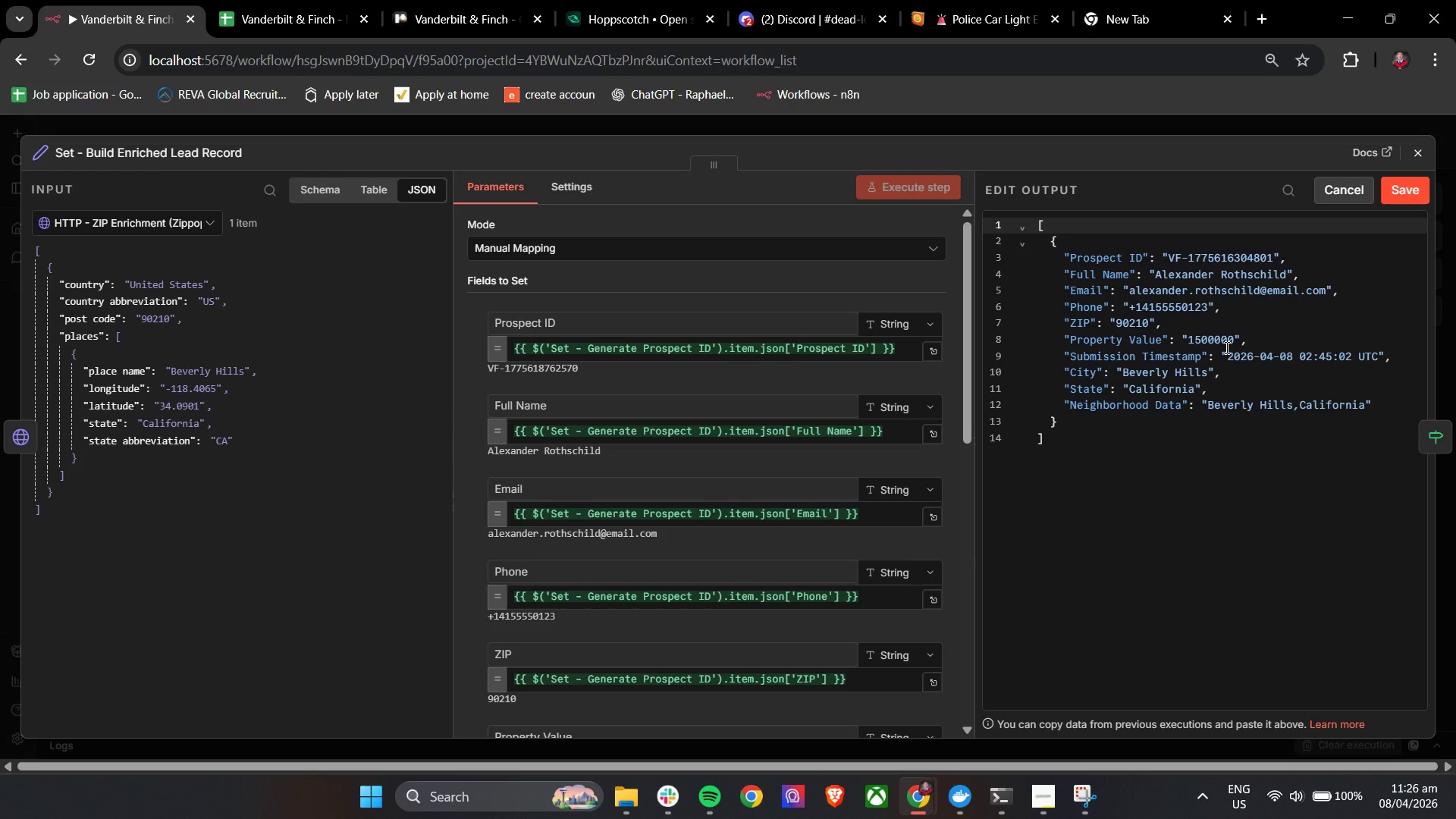 
left_click([1235, 343])
 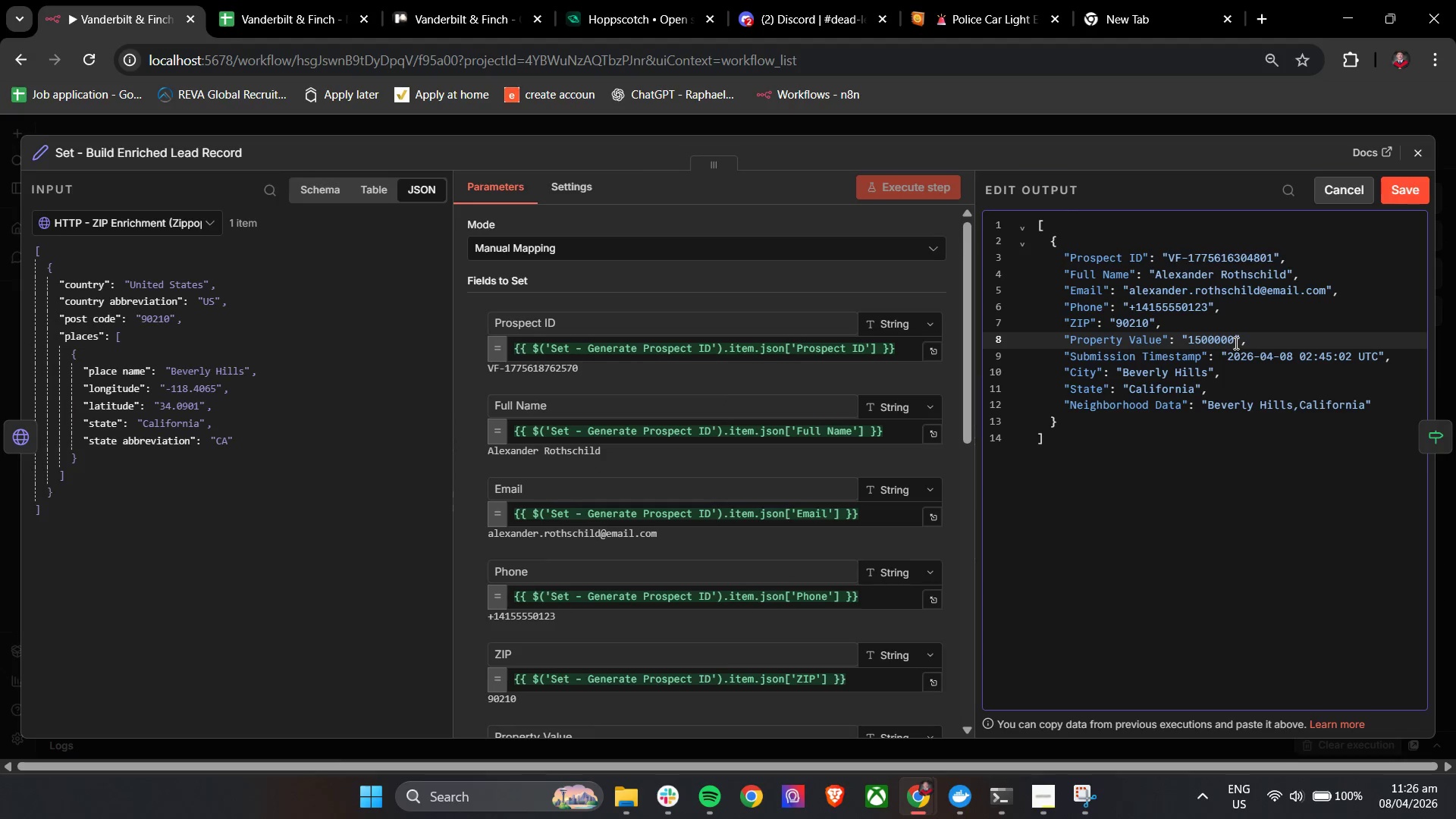 
key(0)
 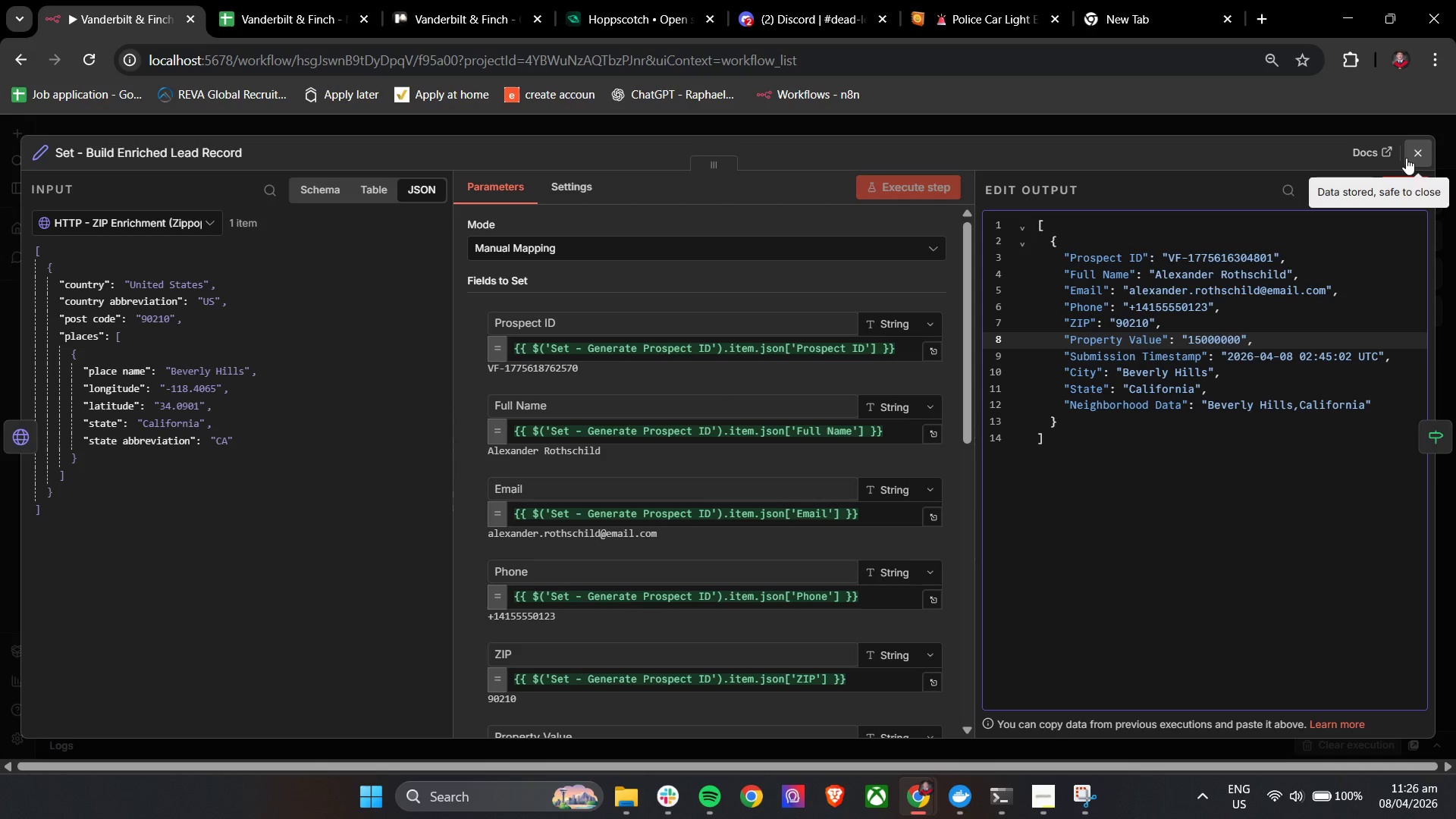 
left_click([1404, 195])
 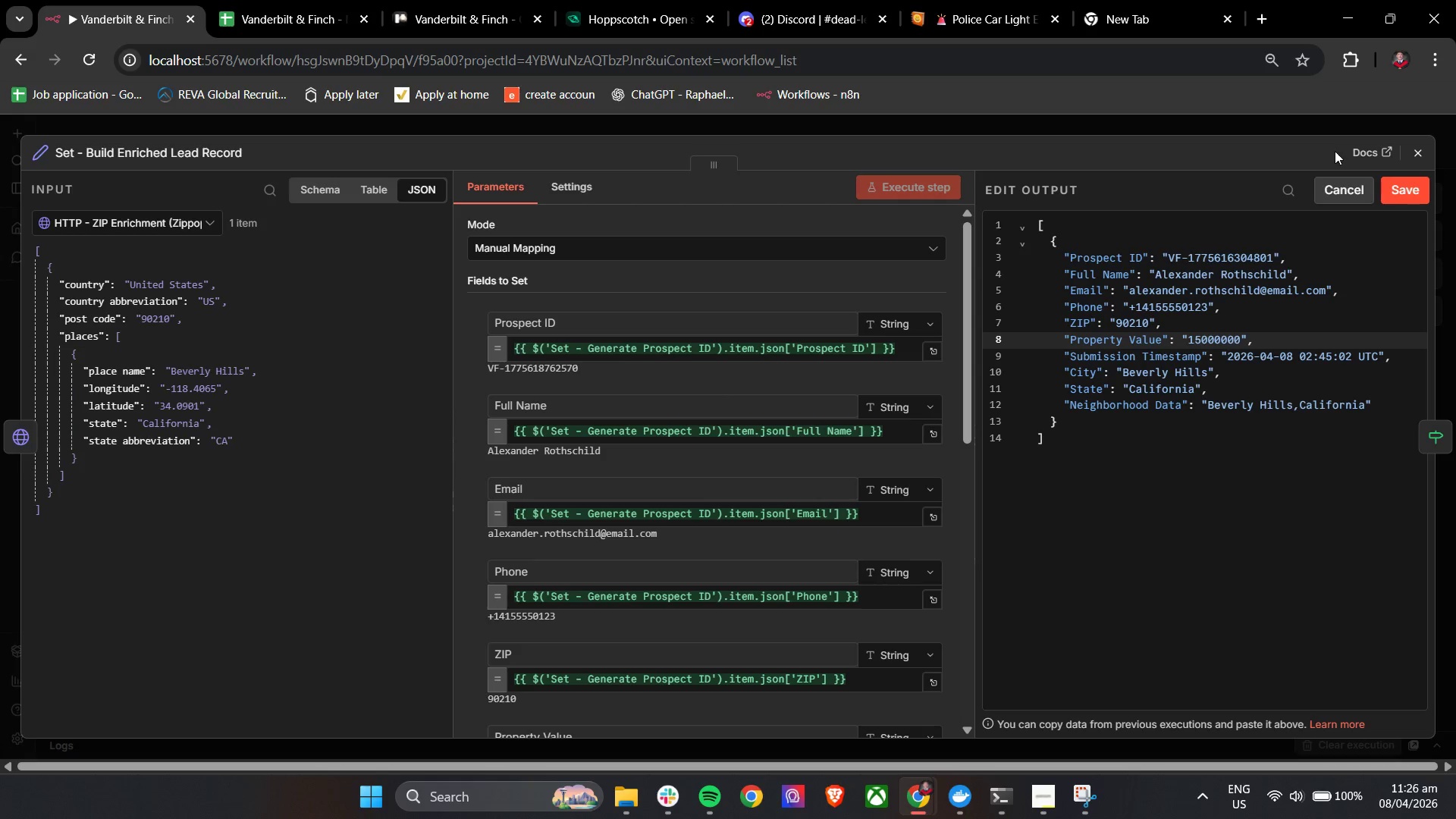 
left_click([1404, 190])
 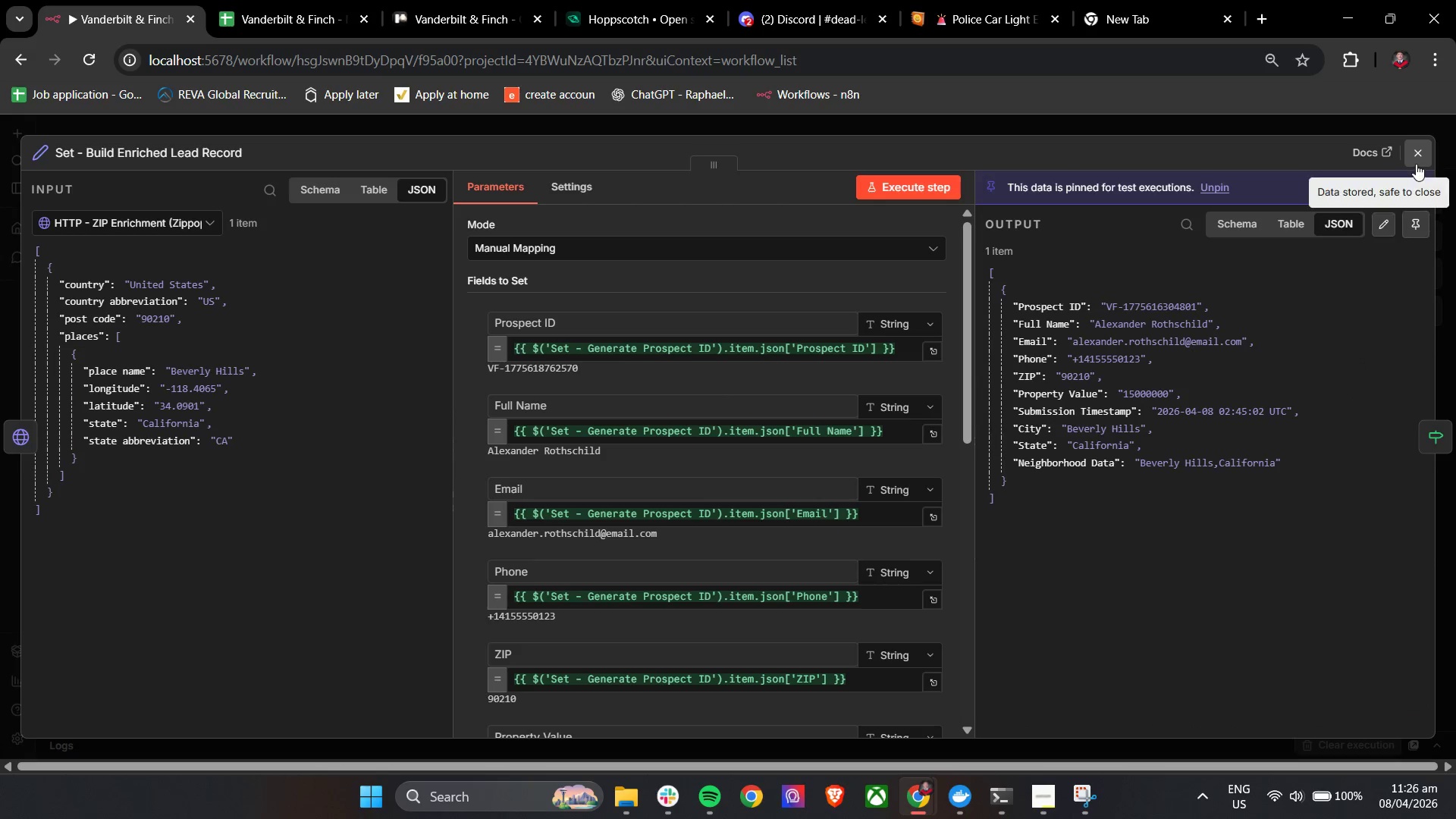 
left_click([1416, 163])
 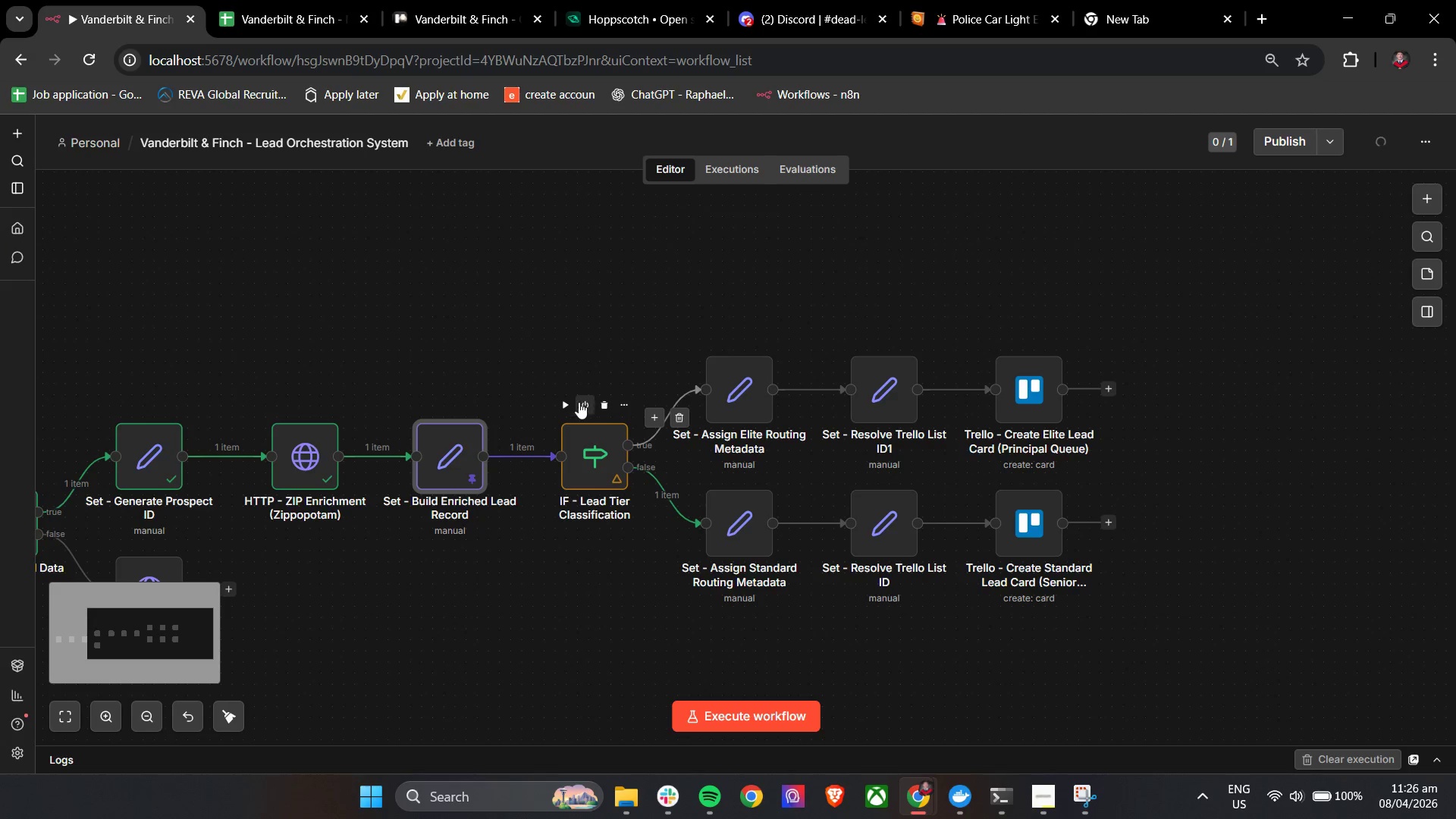 
left_click([571, 404])
 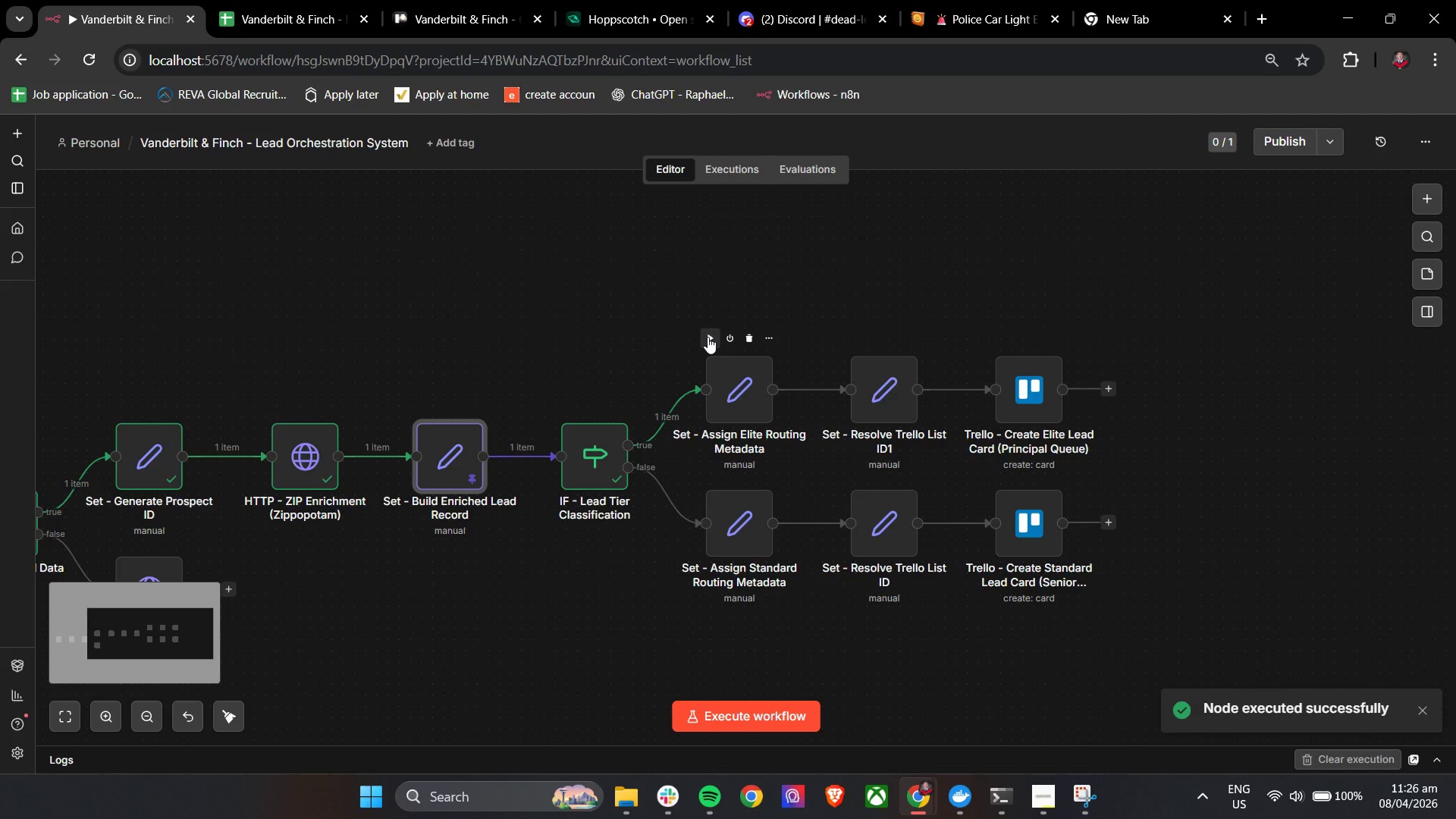 
left_click([708, 337])
 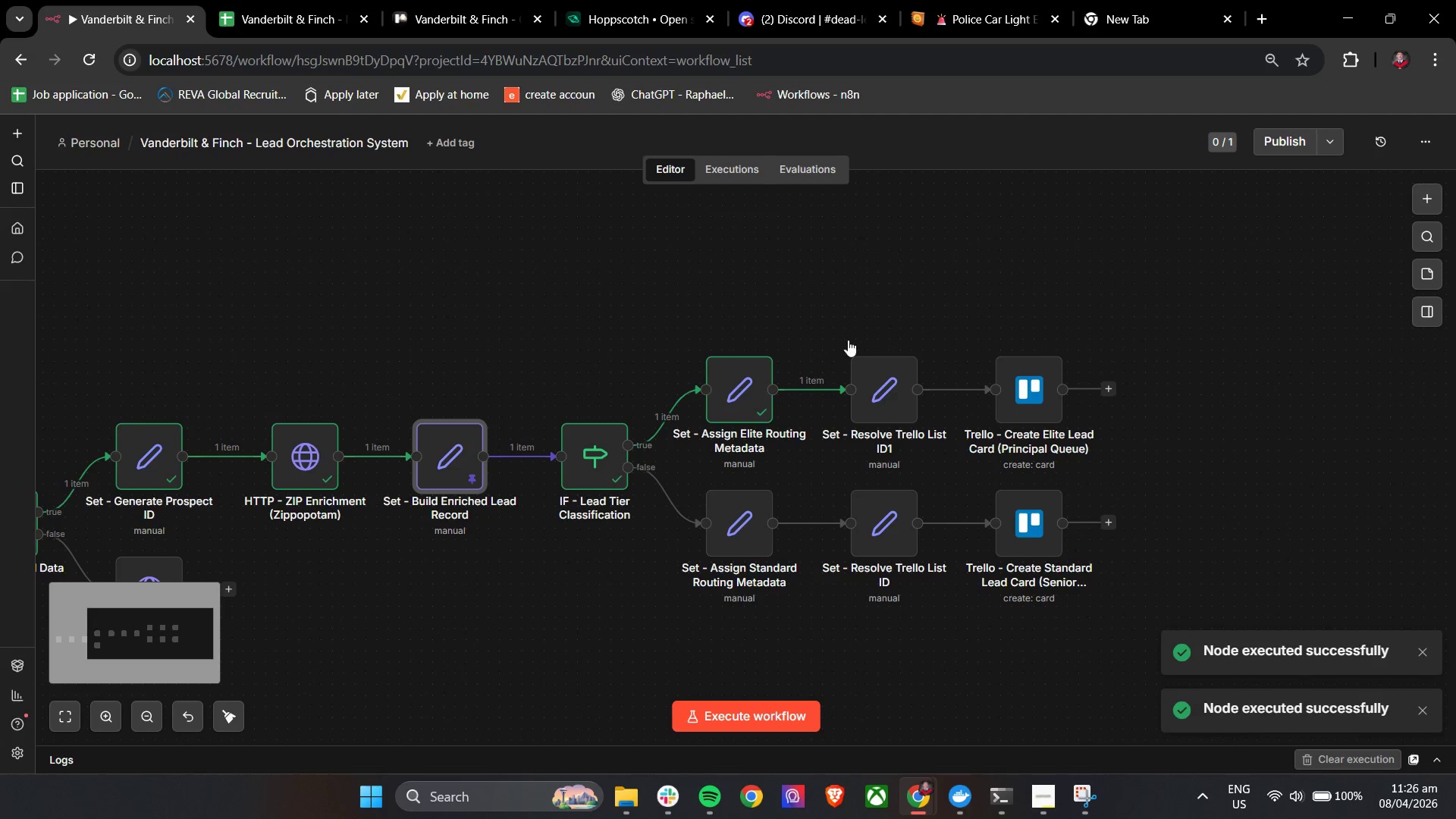 
left_click([849, 340])
 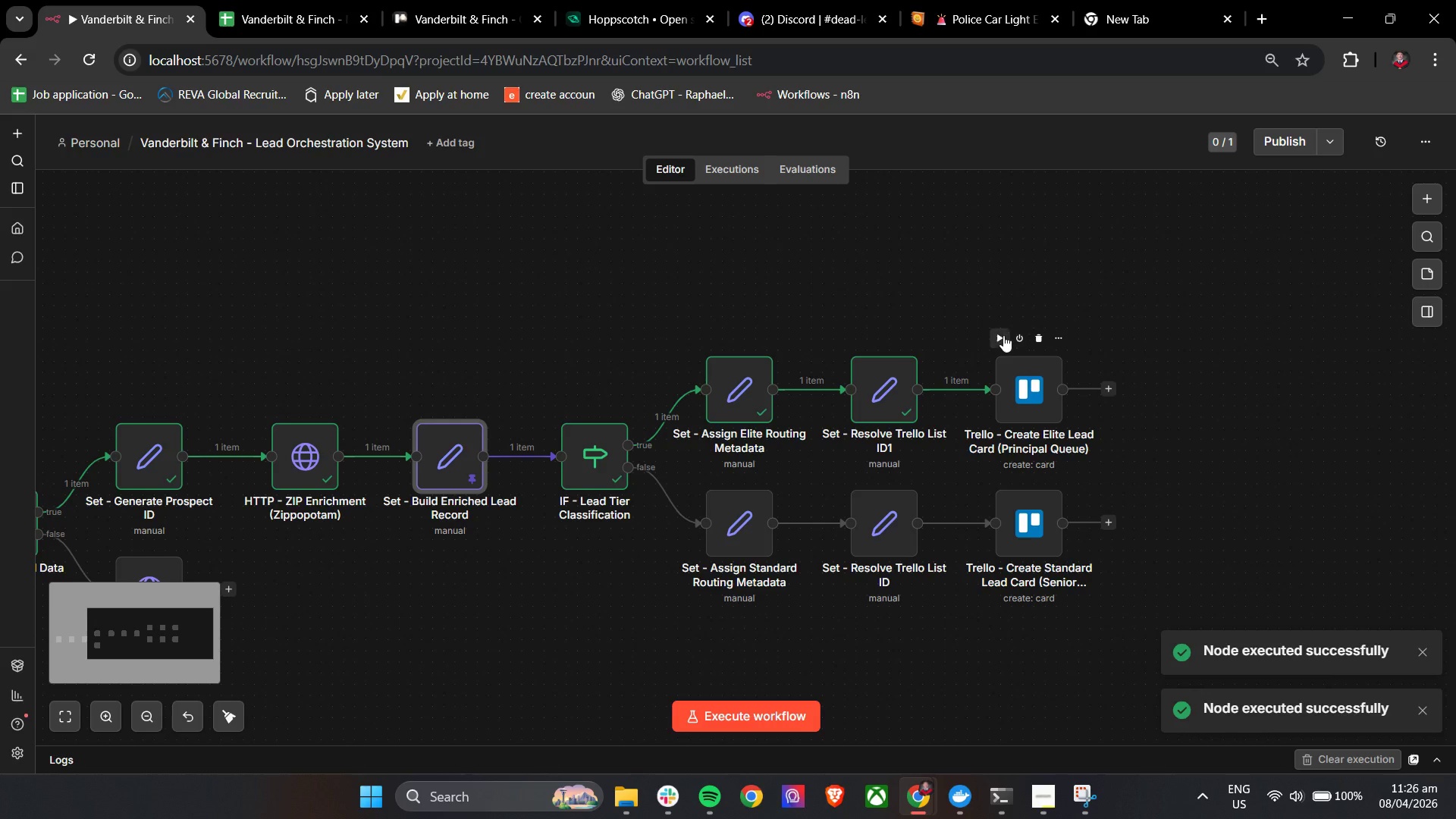 
double_click([1023, 387])
 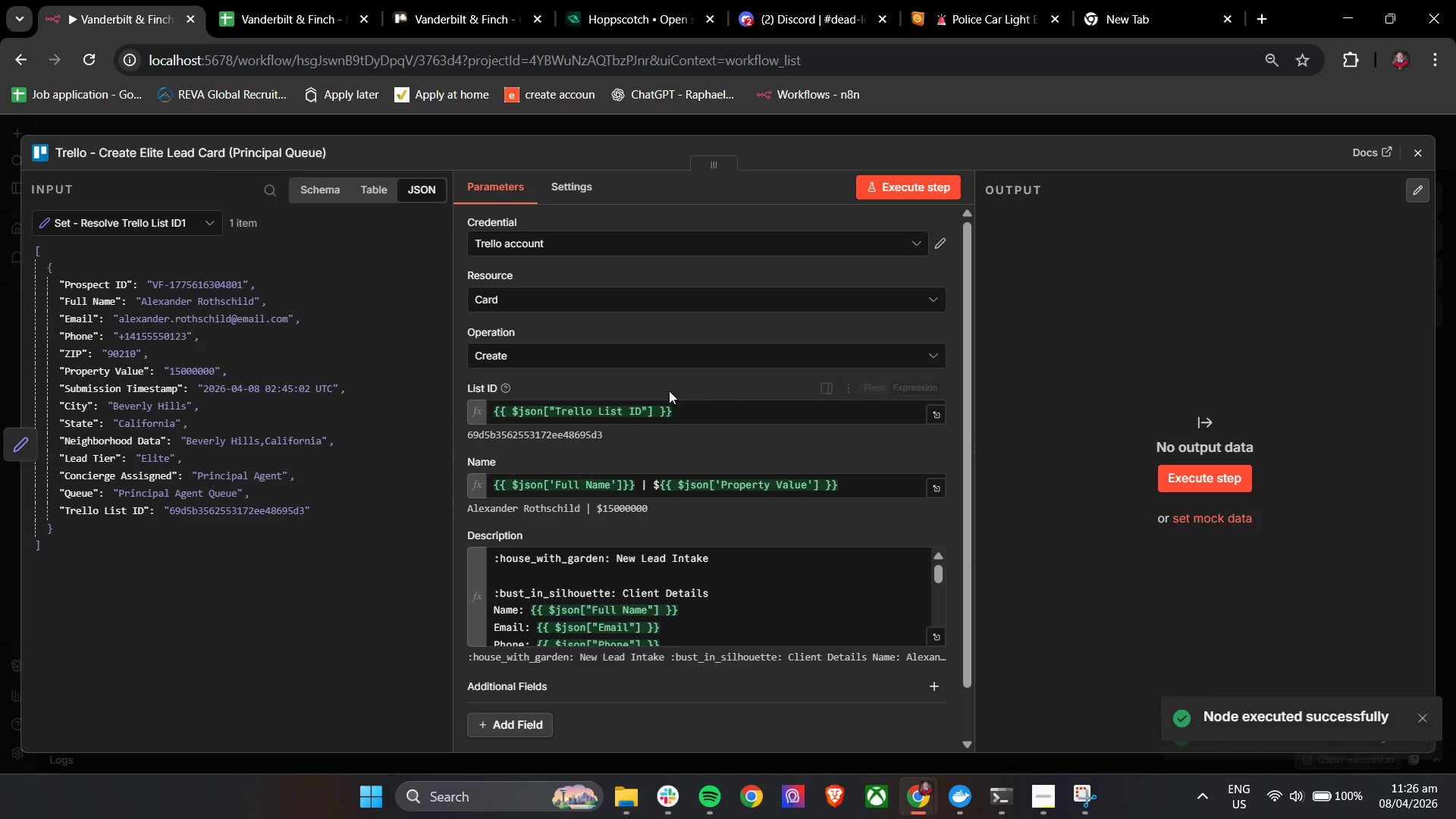 
scroll: coordinate [697, 529], scroll_direction: down, amount: 13.0
 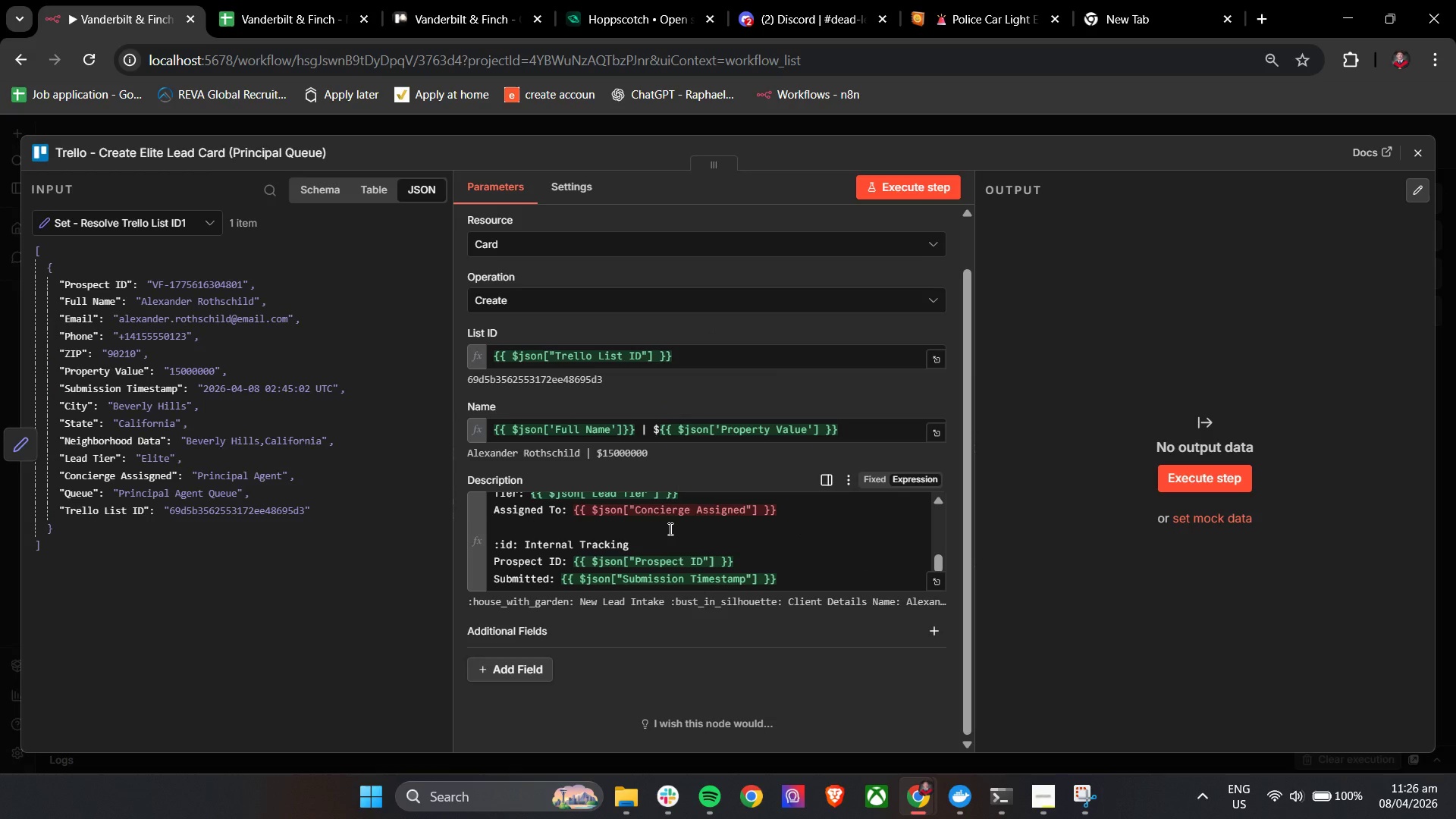 
left_click([699, 518])
 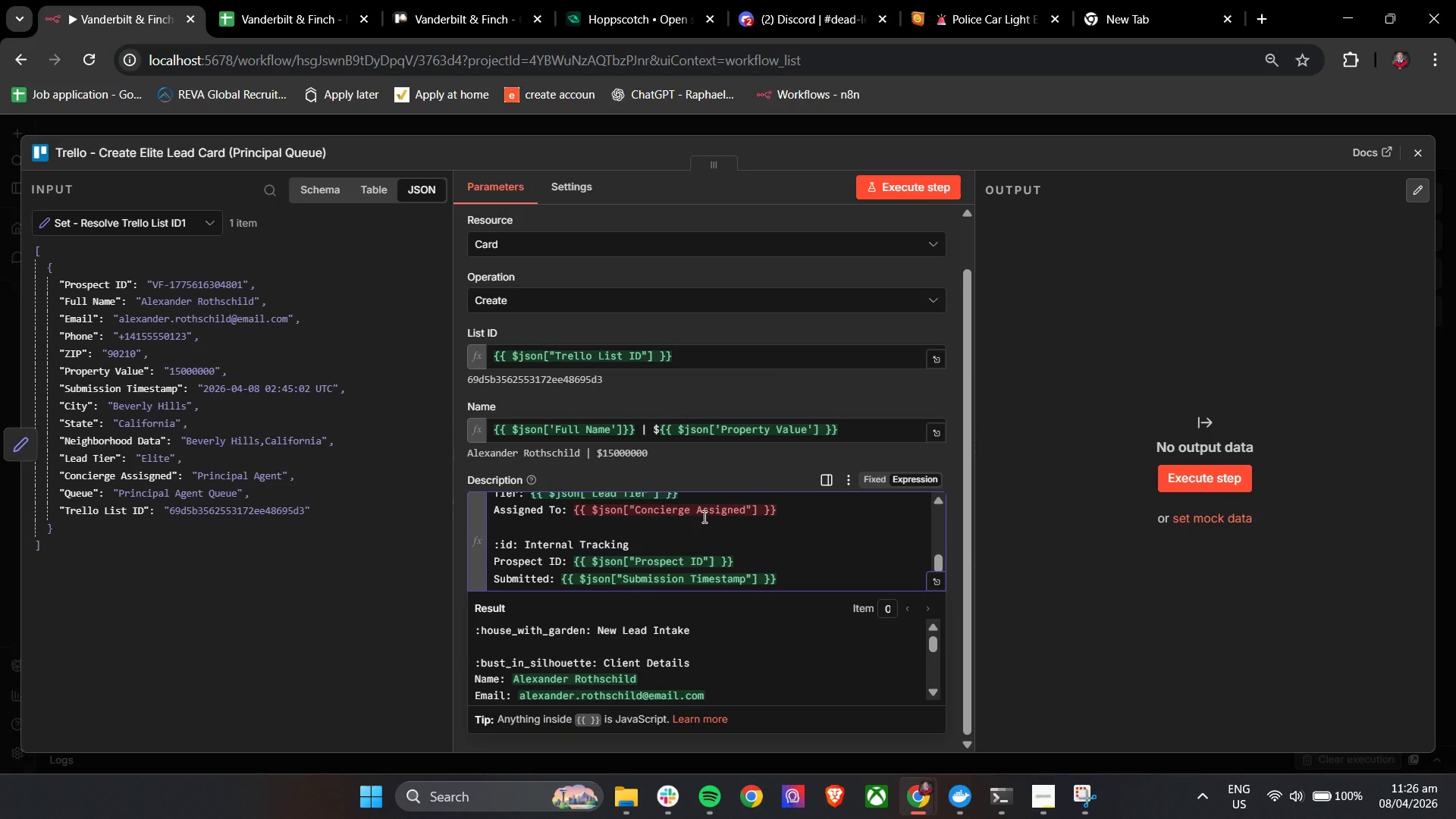 
scroll: coordinate [704, 657], scroll_direction: down, amount: 7.0
 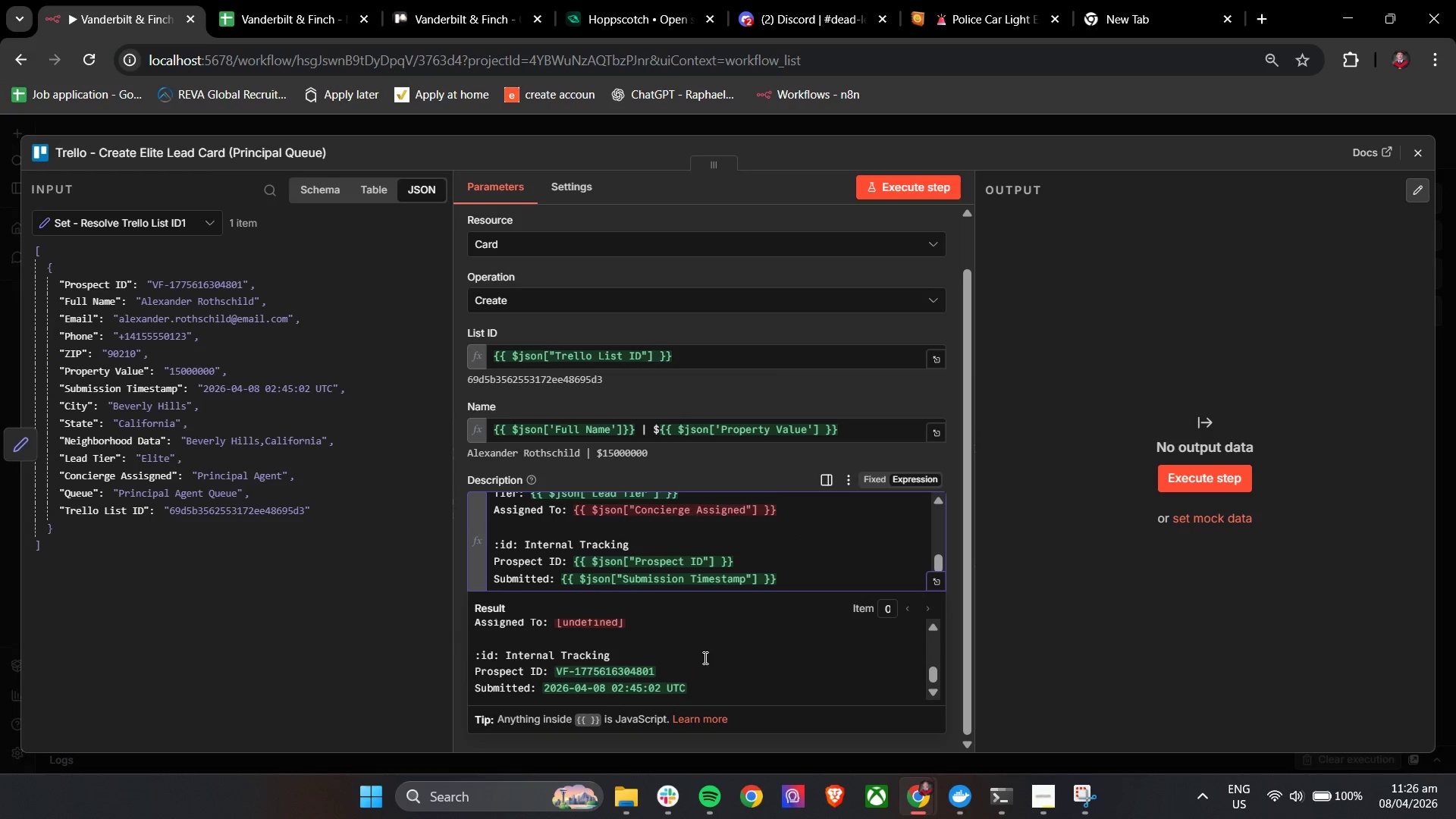 
scroll: coordinate [704, 657], scroll_direction: up, amount: 1.0
 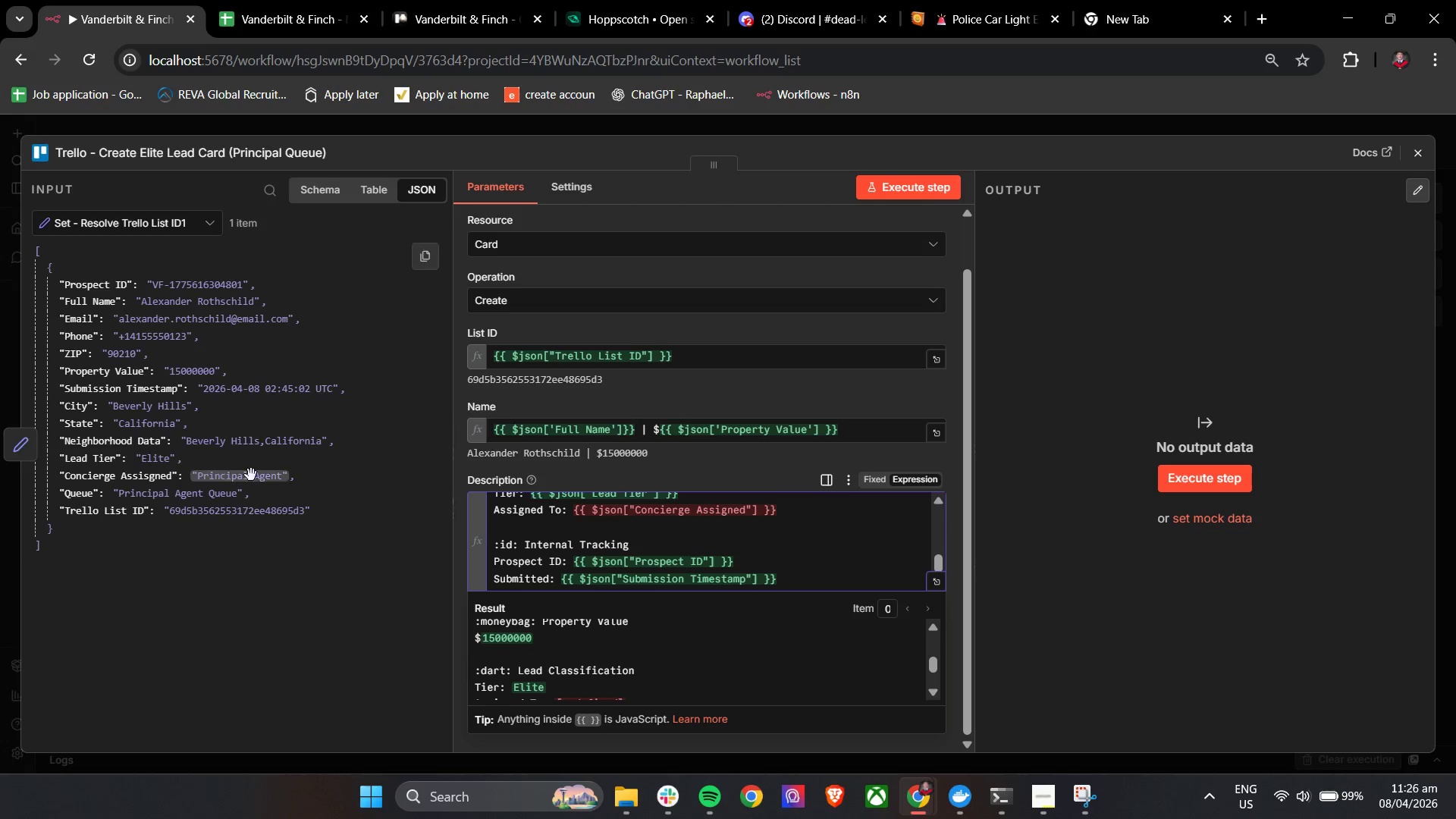 
wait(5.44)
 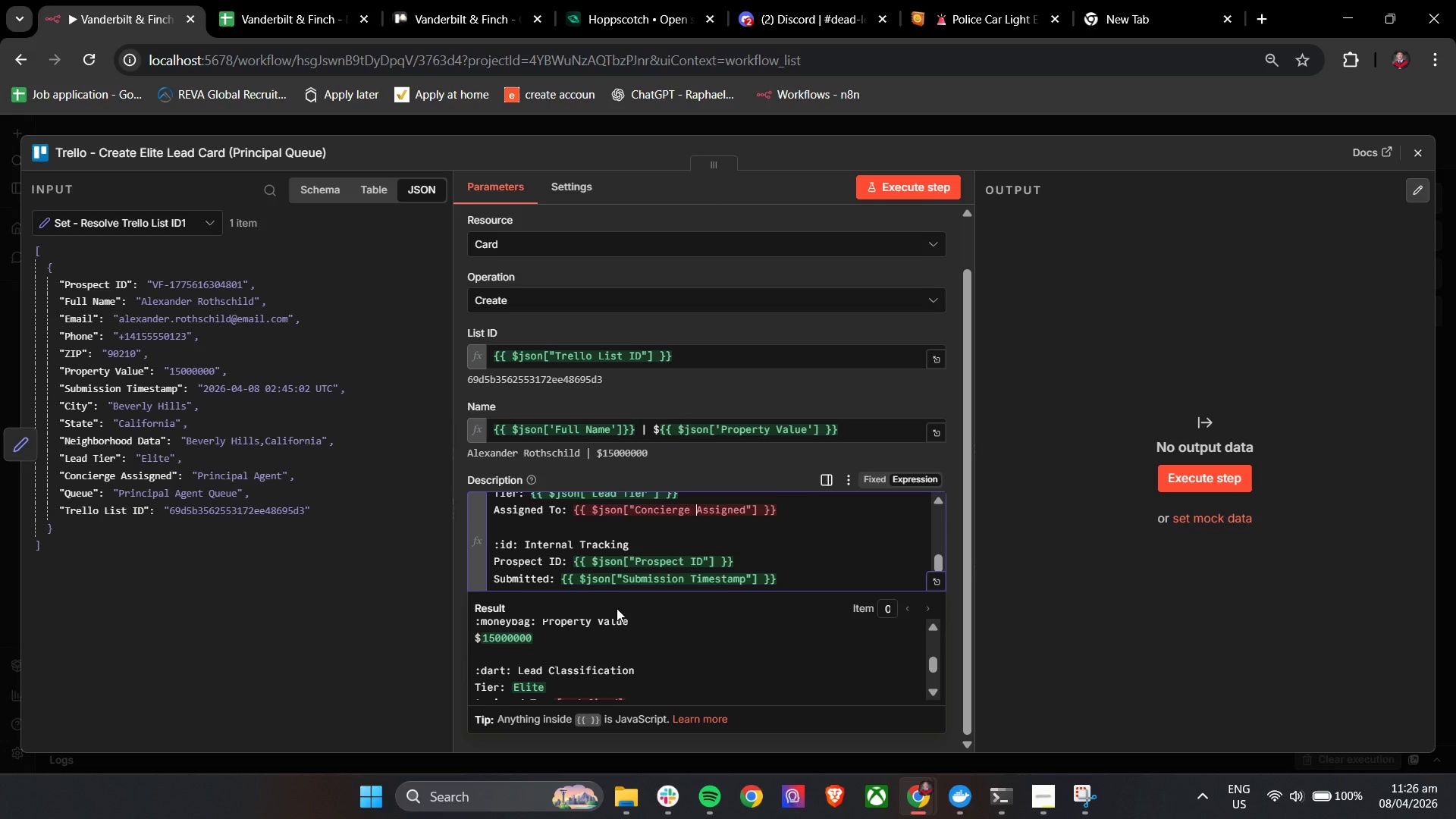 
left_click_drag(start_coordinate=[786, 509], to_coordinate=[576, 511])
 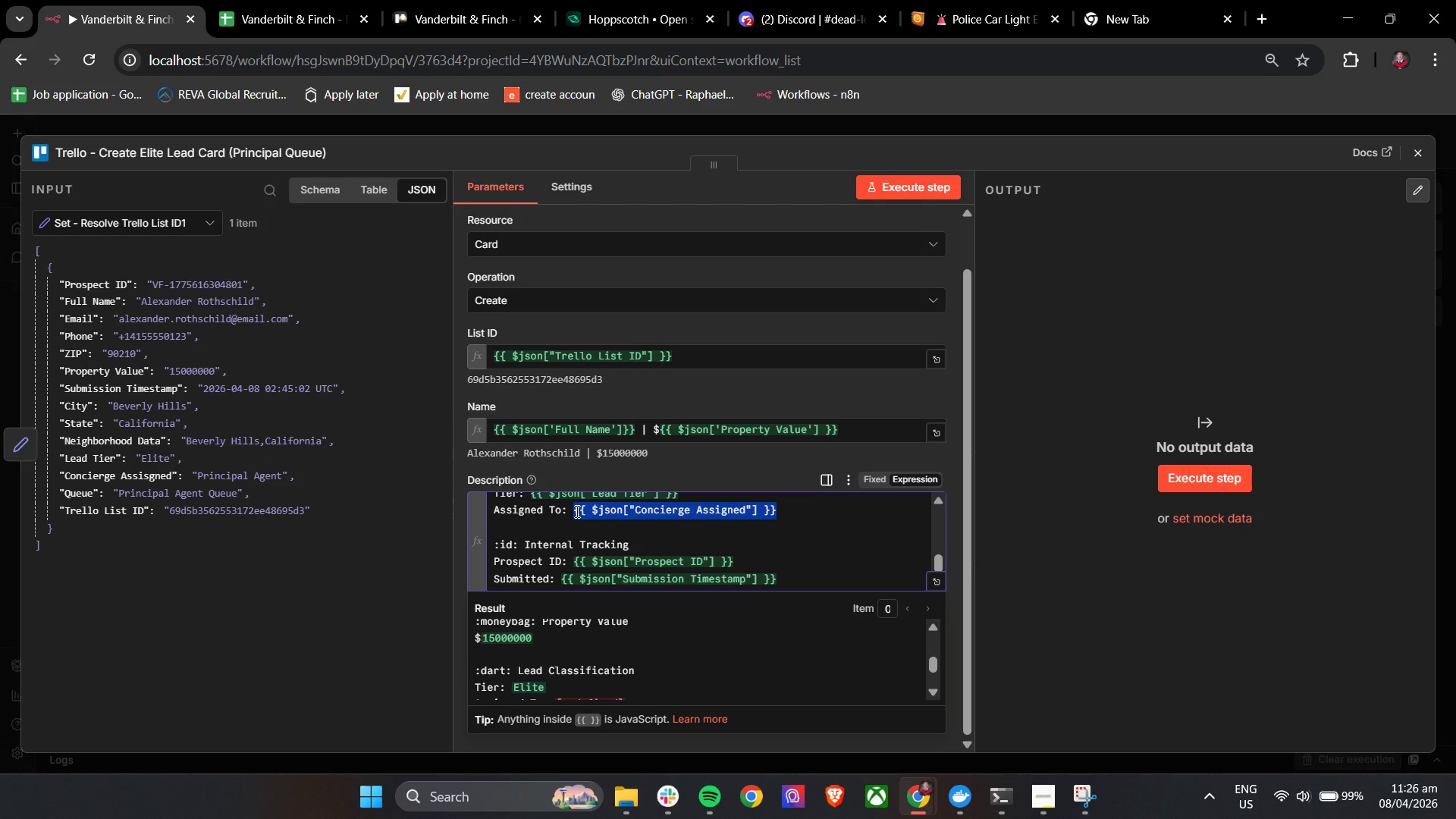 
key(Shift+BracketLeft)
 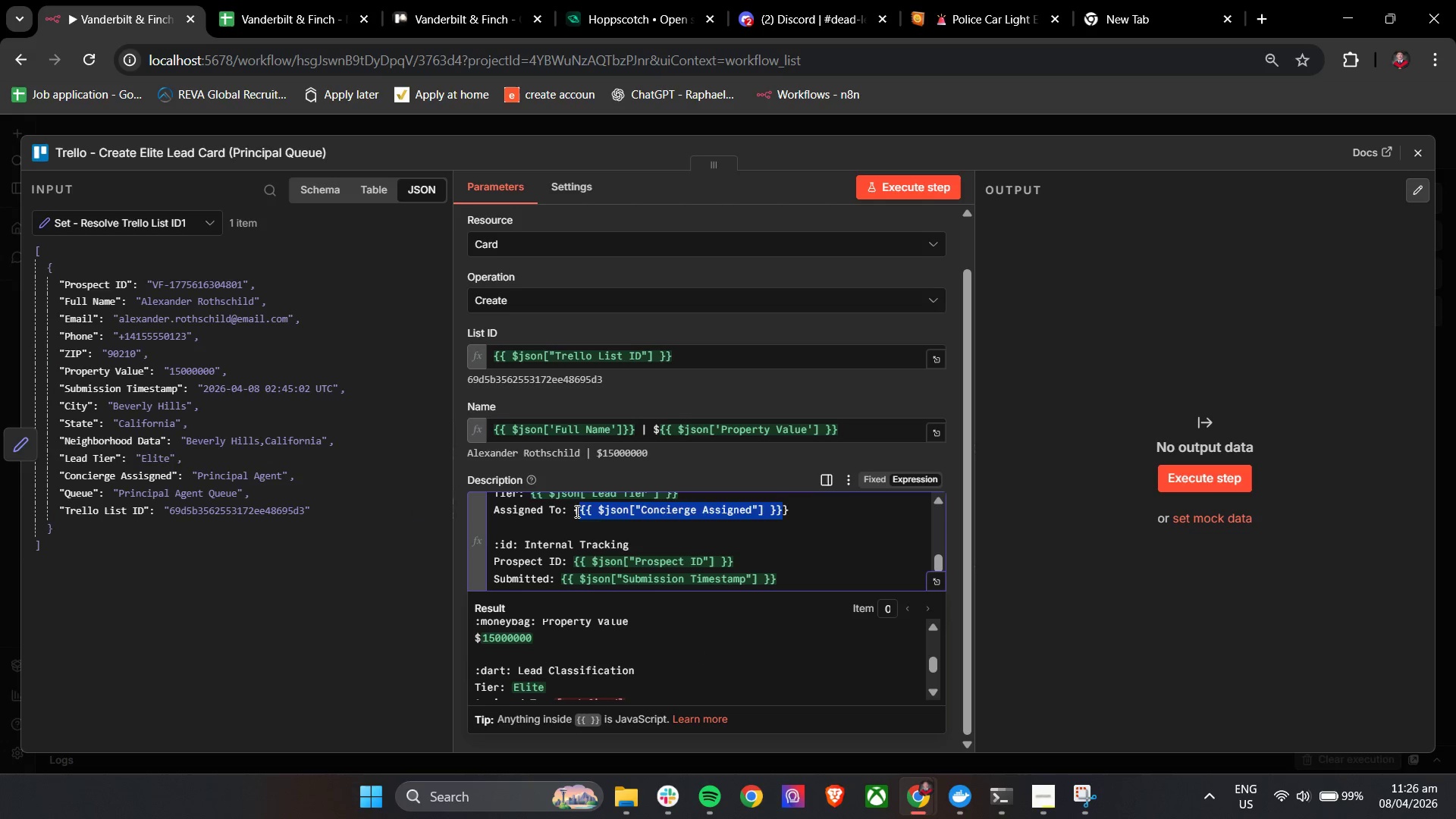 
key(Shift+BracketLeft)
 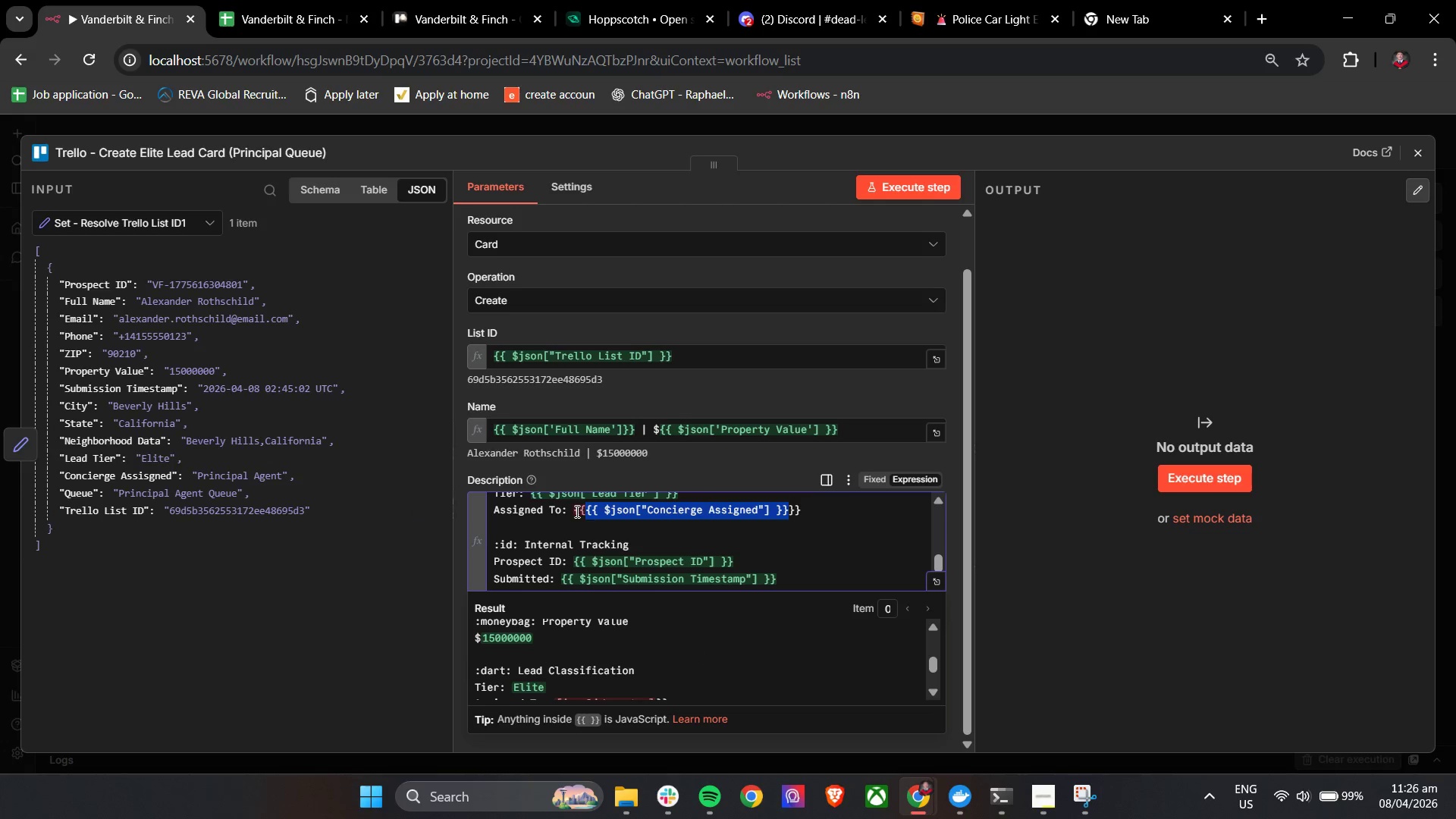 
hold_key(key=ControlLeft, duration=0.34)
 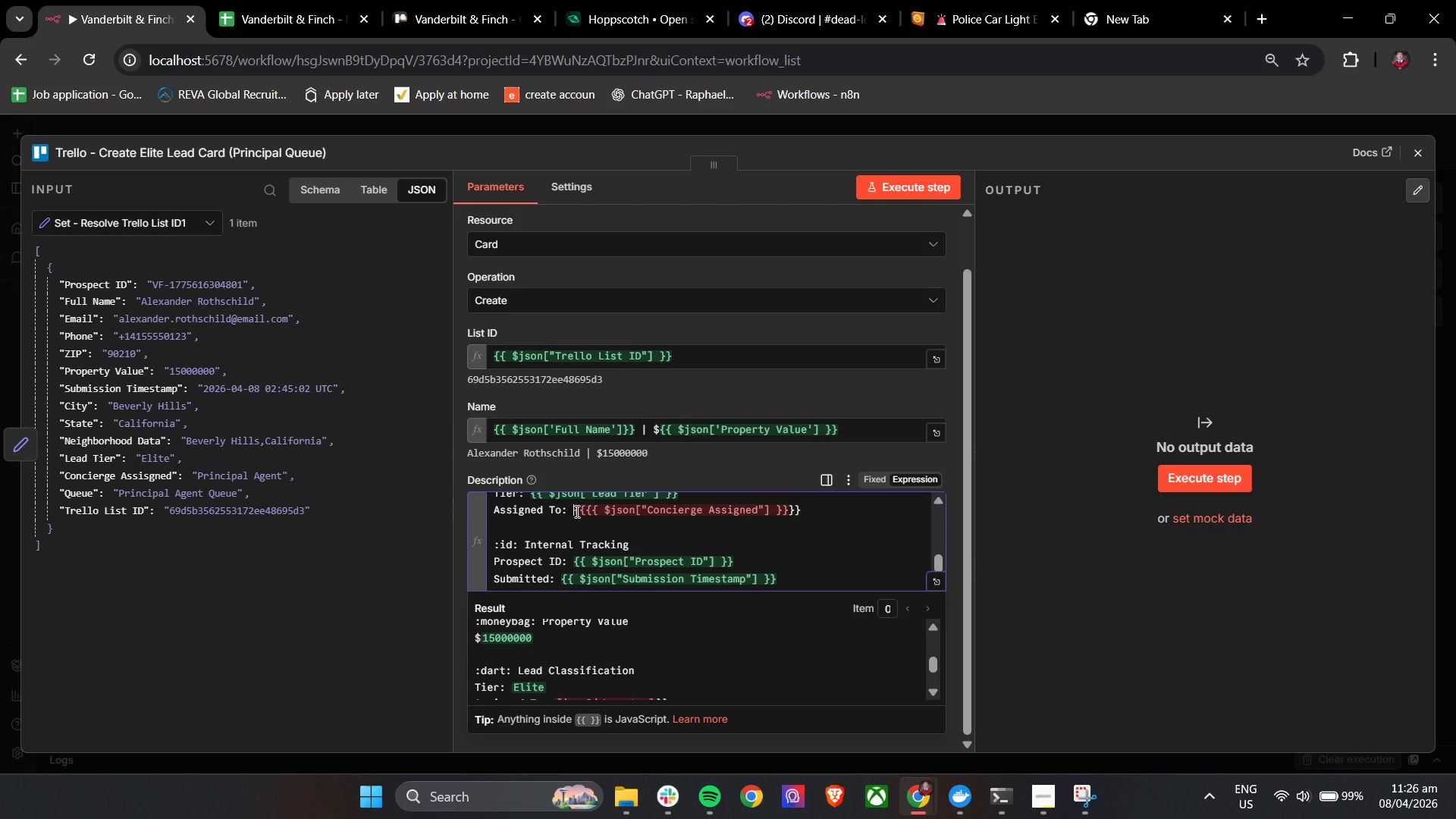 
left_click([576, 511])
 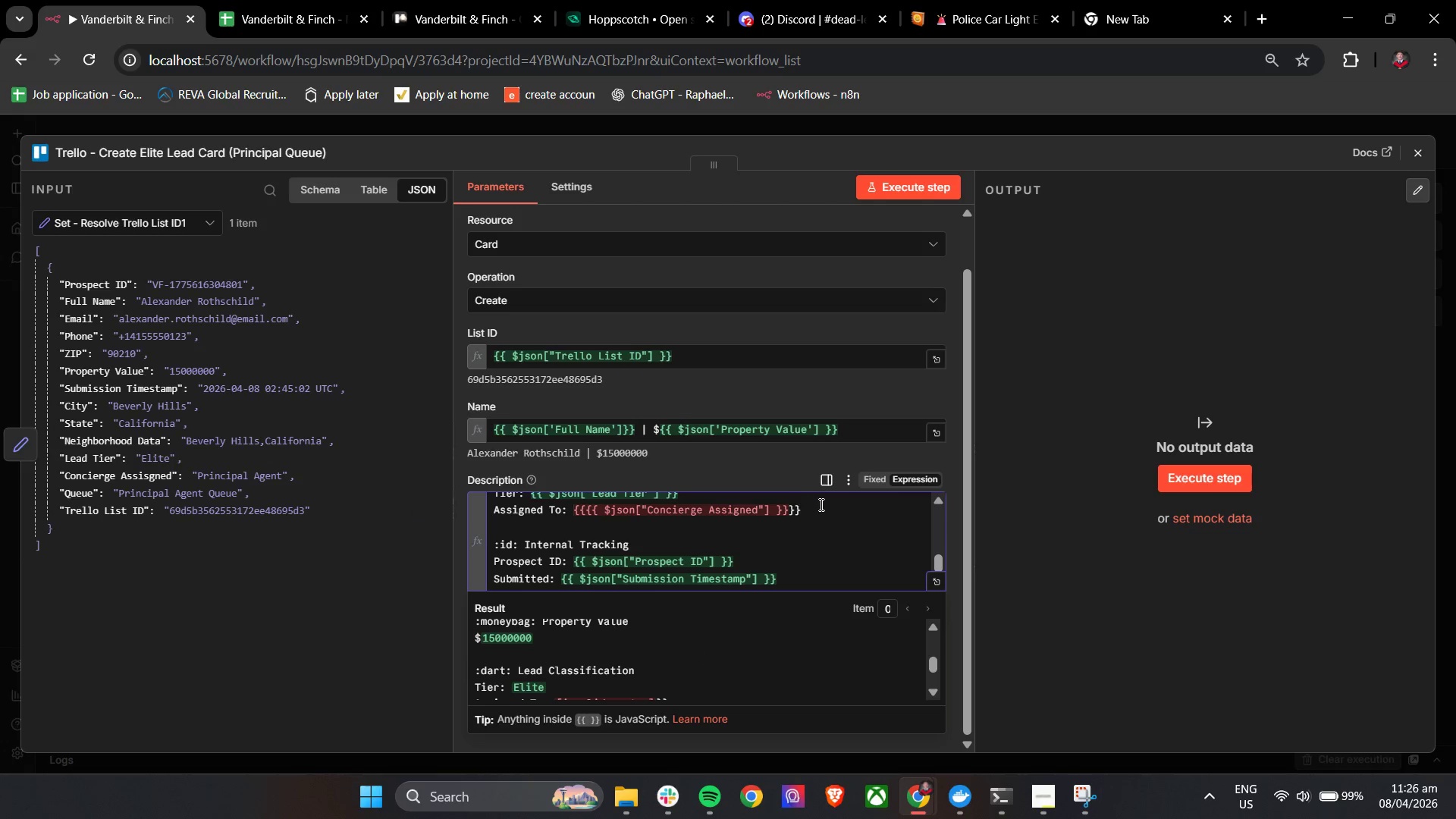 
left_click_drag(start_coordinate=[817, 511], to_coordinate=[574, 518])
 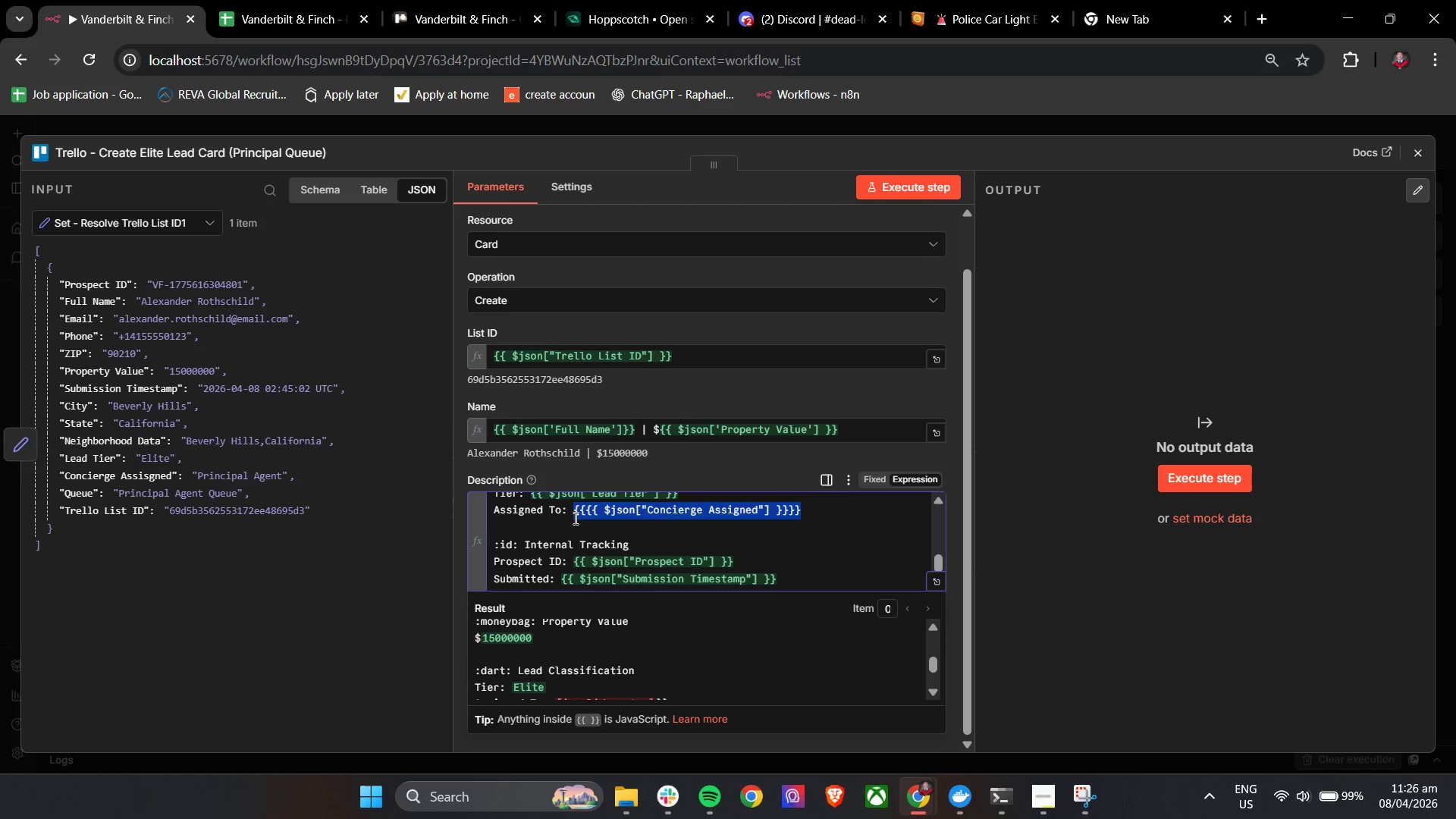 
key(Backspace)
 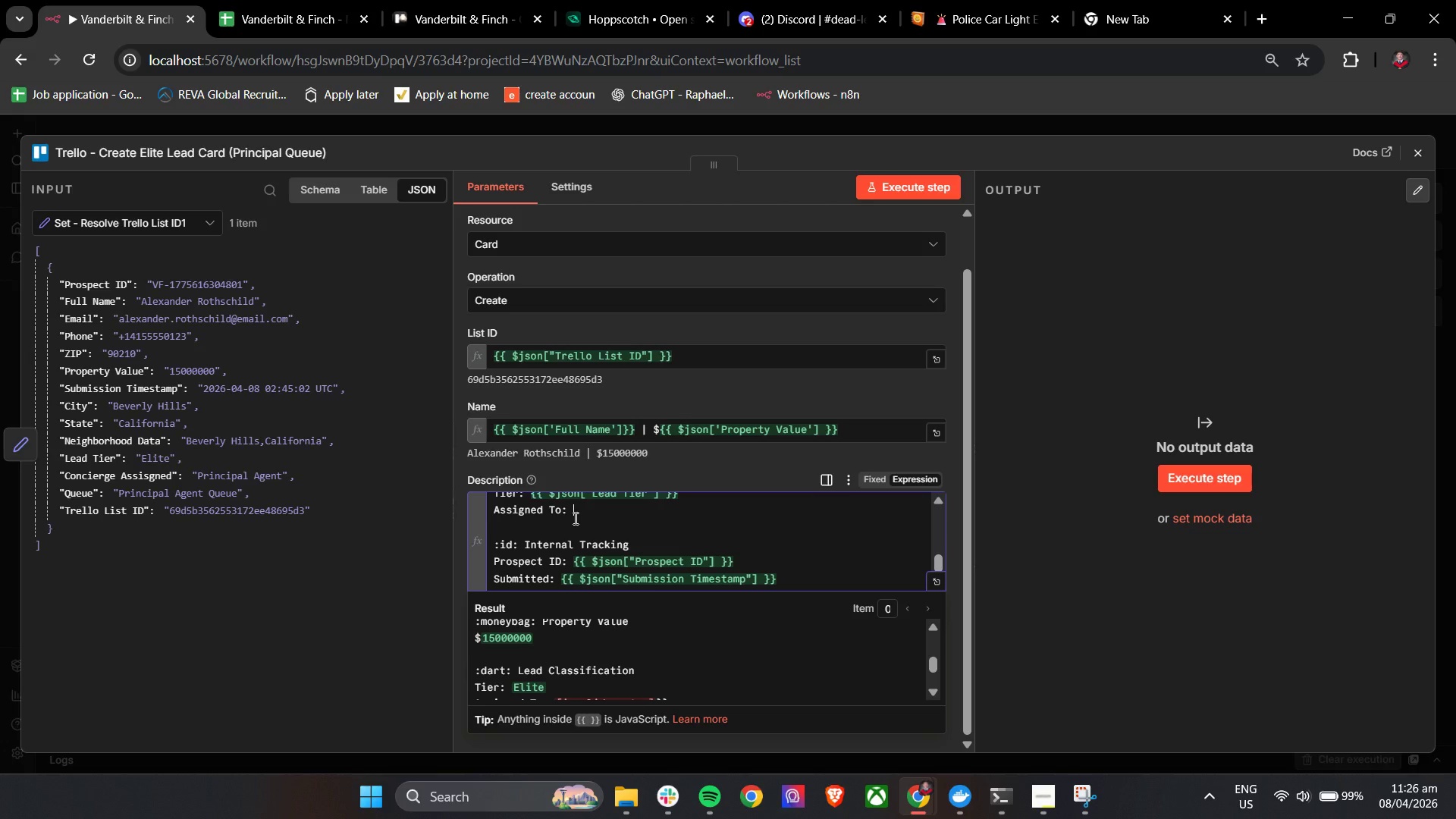 
hold_key(key=ShiftLeft, duration=0.38)
 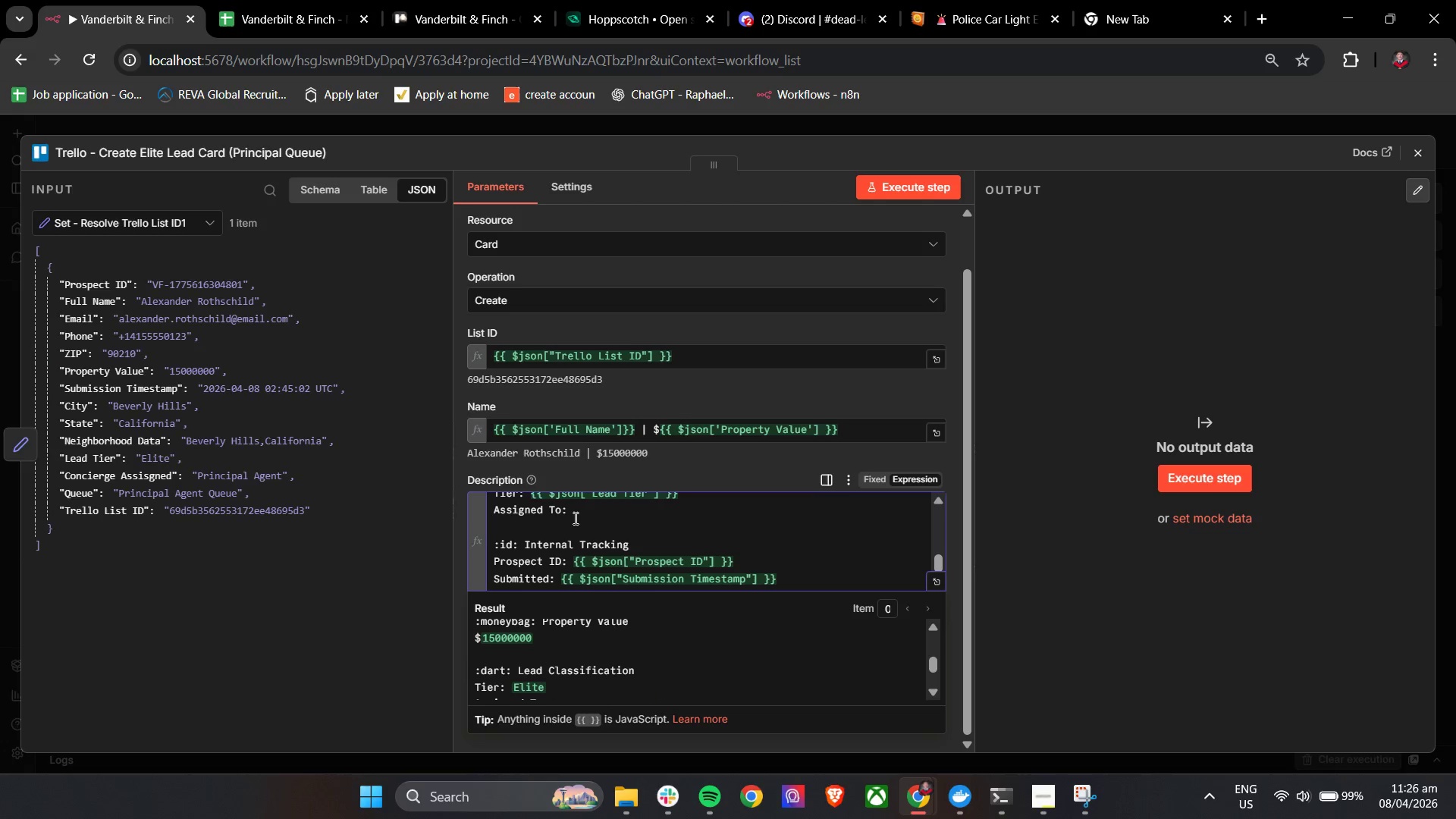 
key(Backspace)
 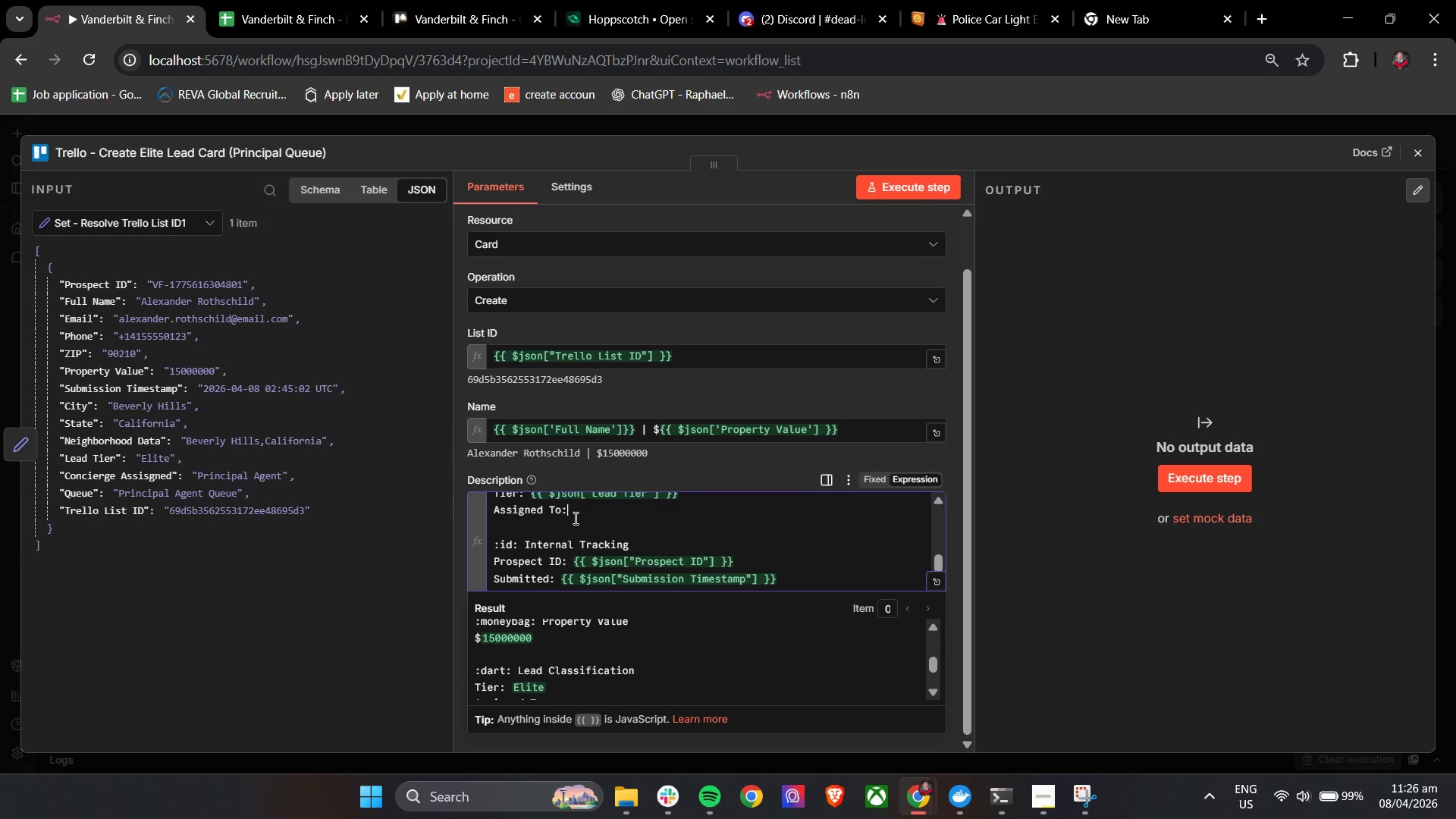 
key(Space)
 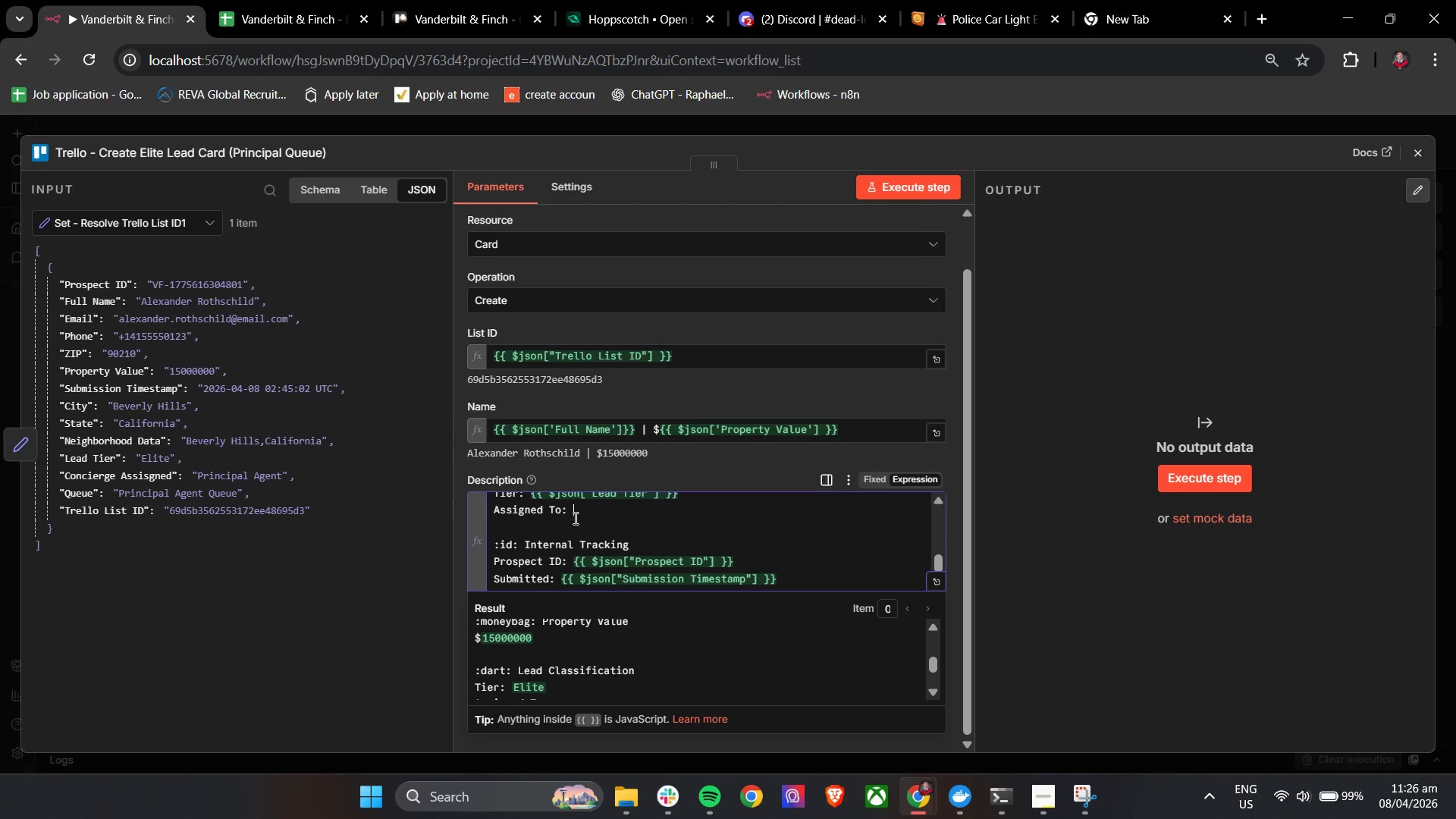 
key(Shift+BracketLeft)
 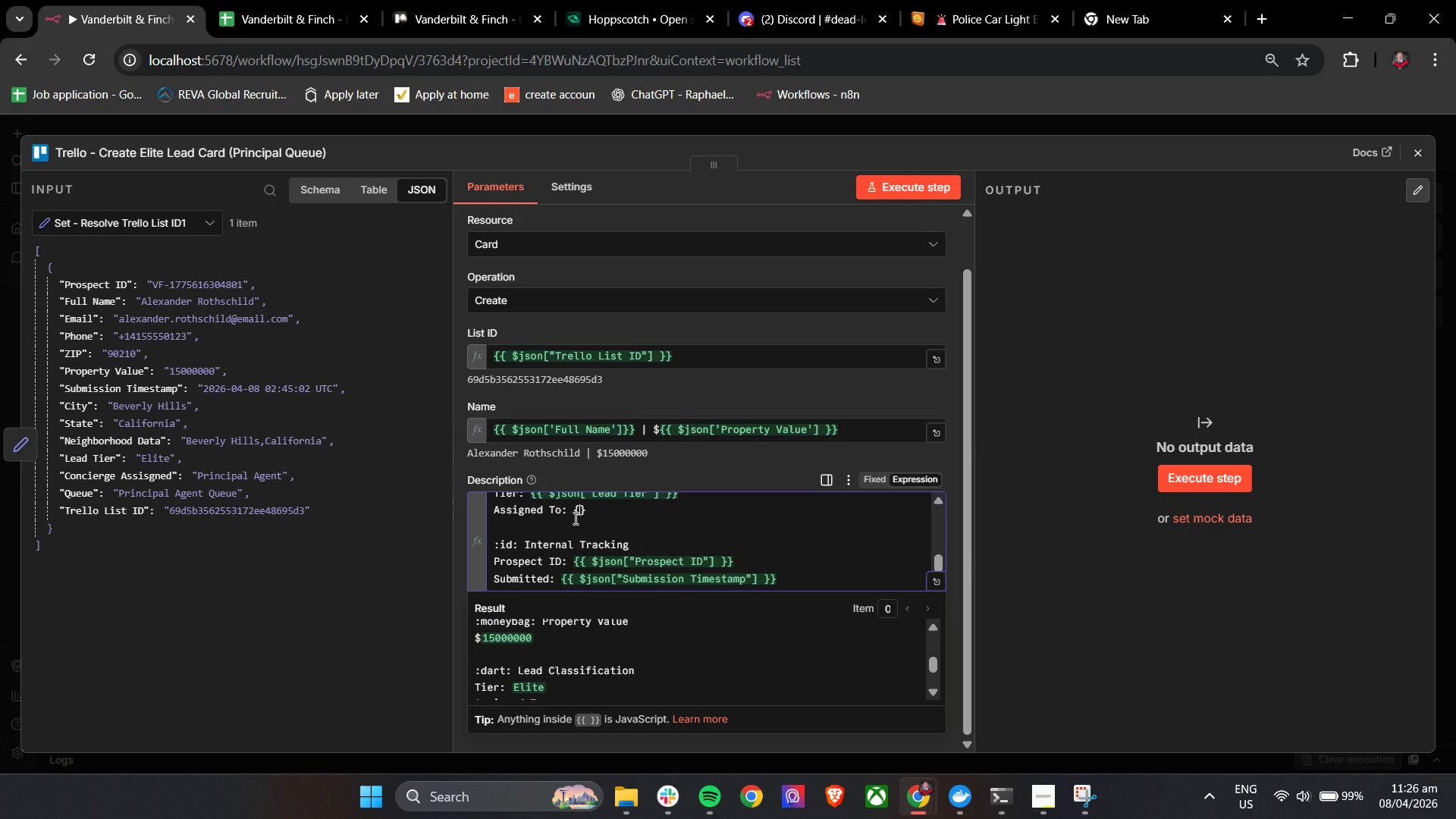 
key(Shift+BracketLeft)
 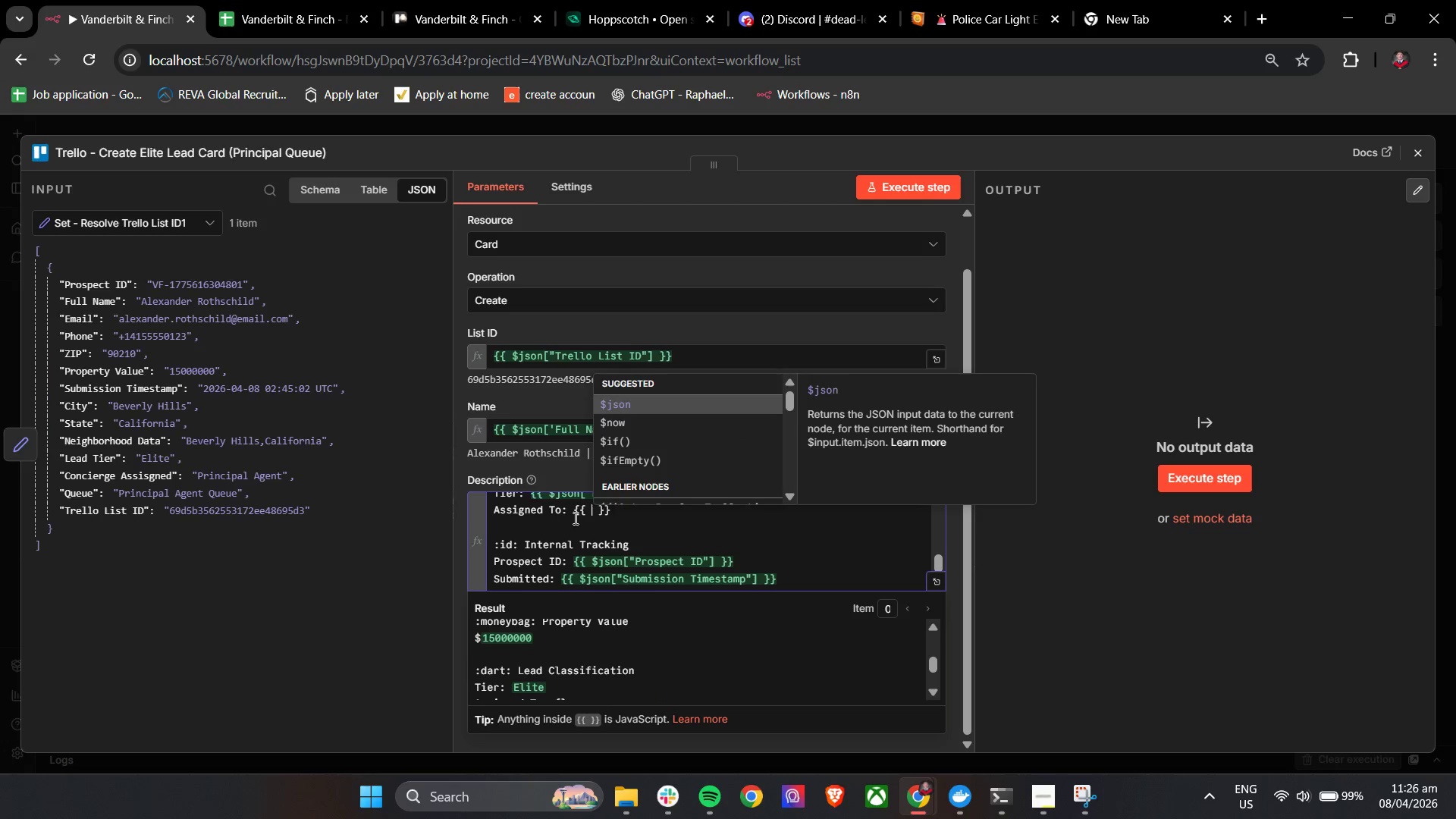 
key(Space)
 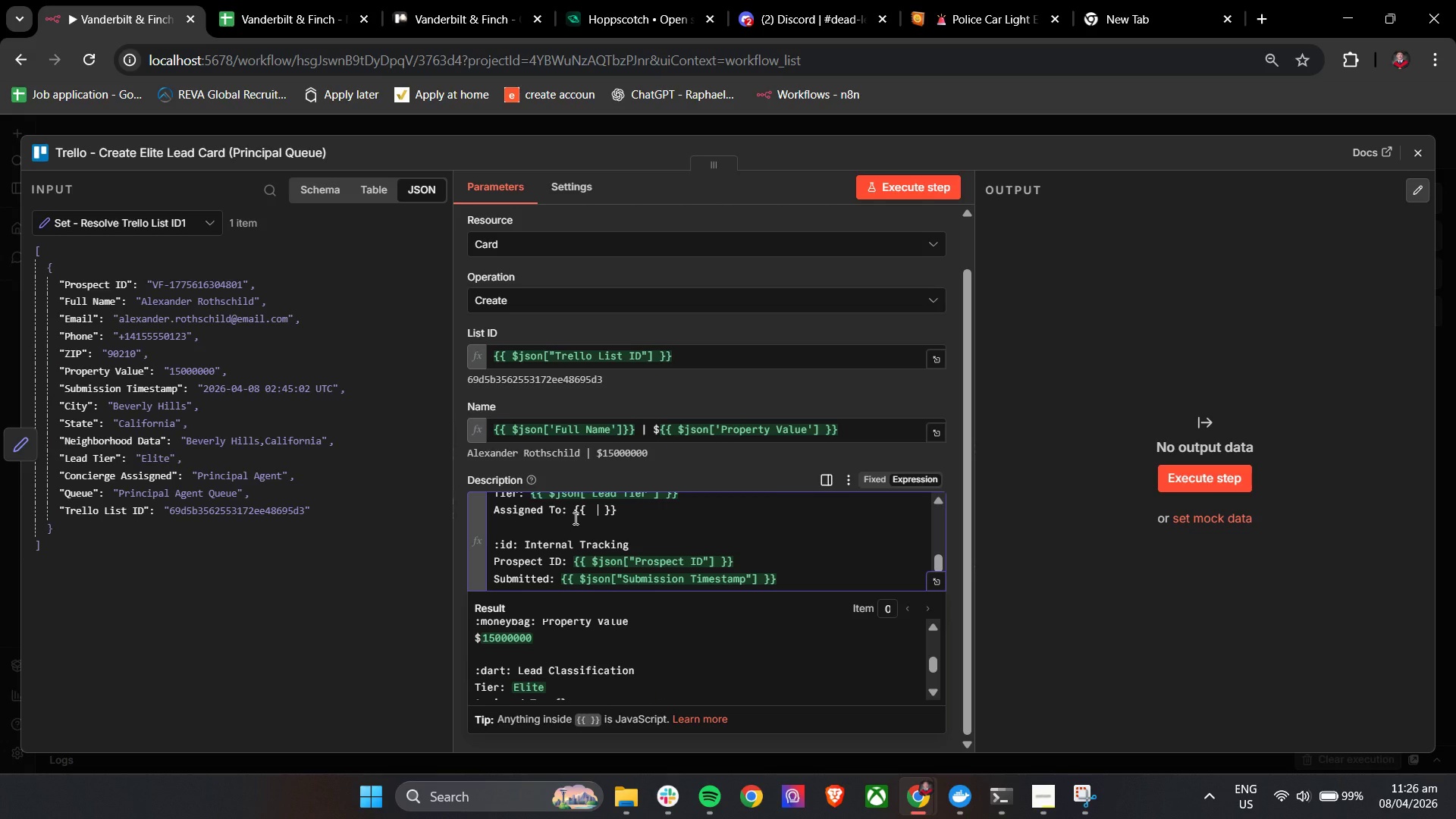 
key(Backspace)
 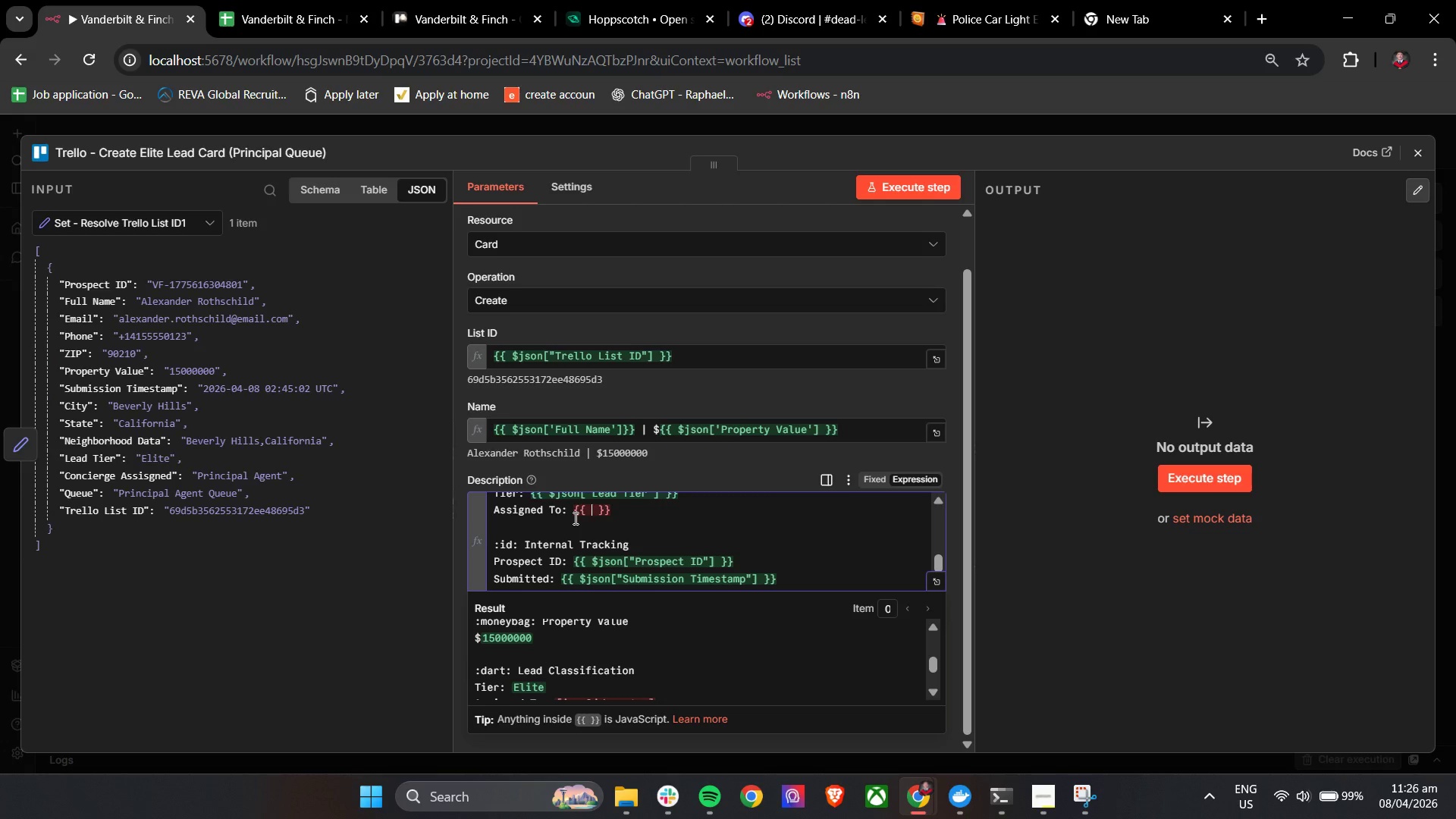 
key(Shift+4)
 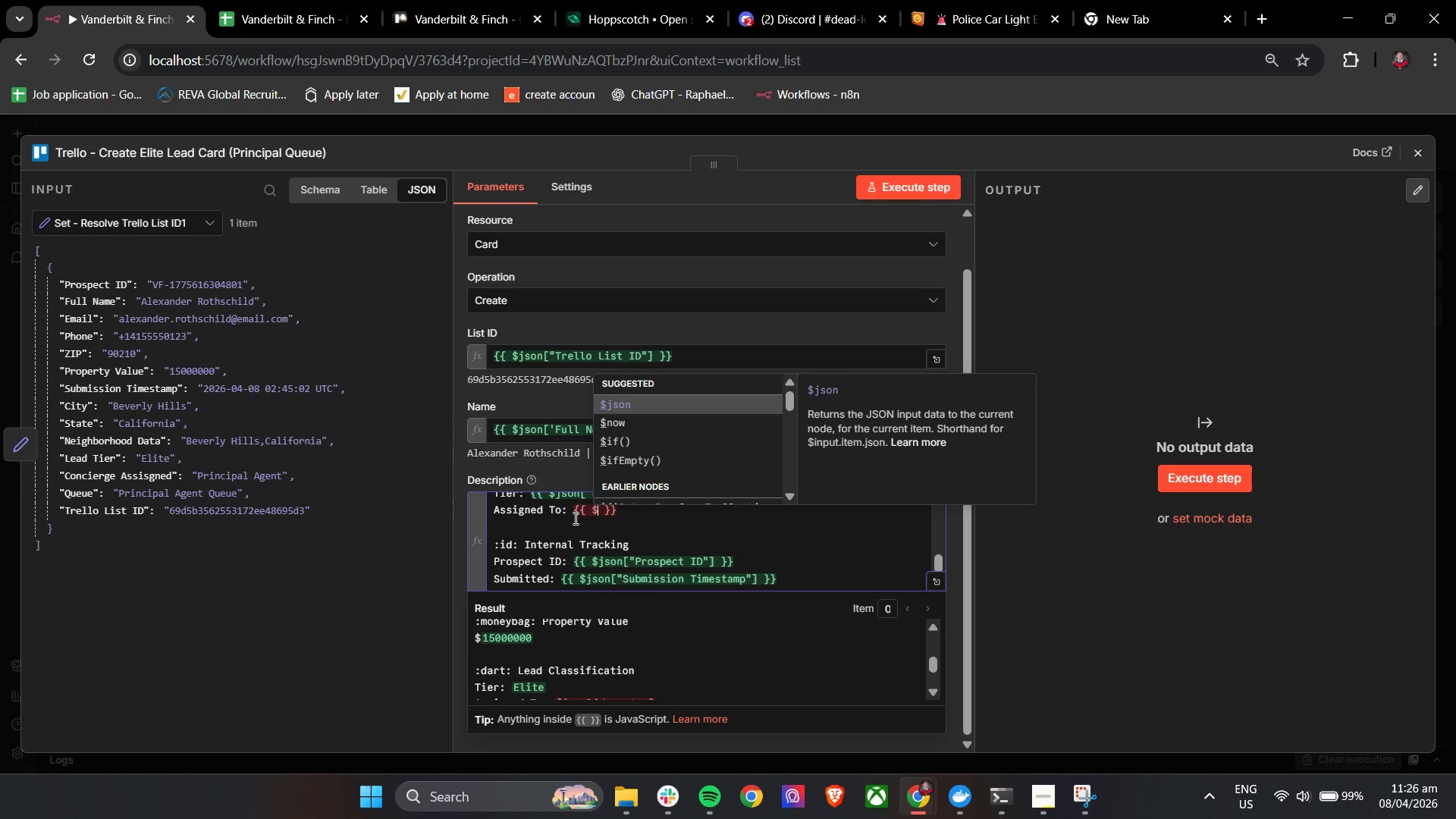 
key(Enter)
 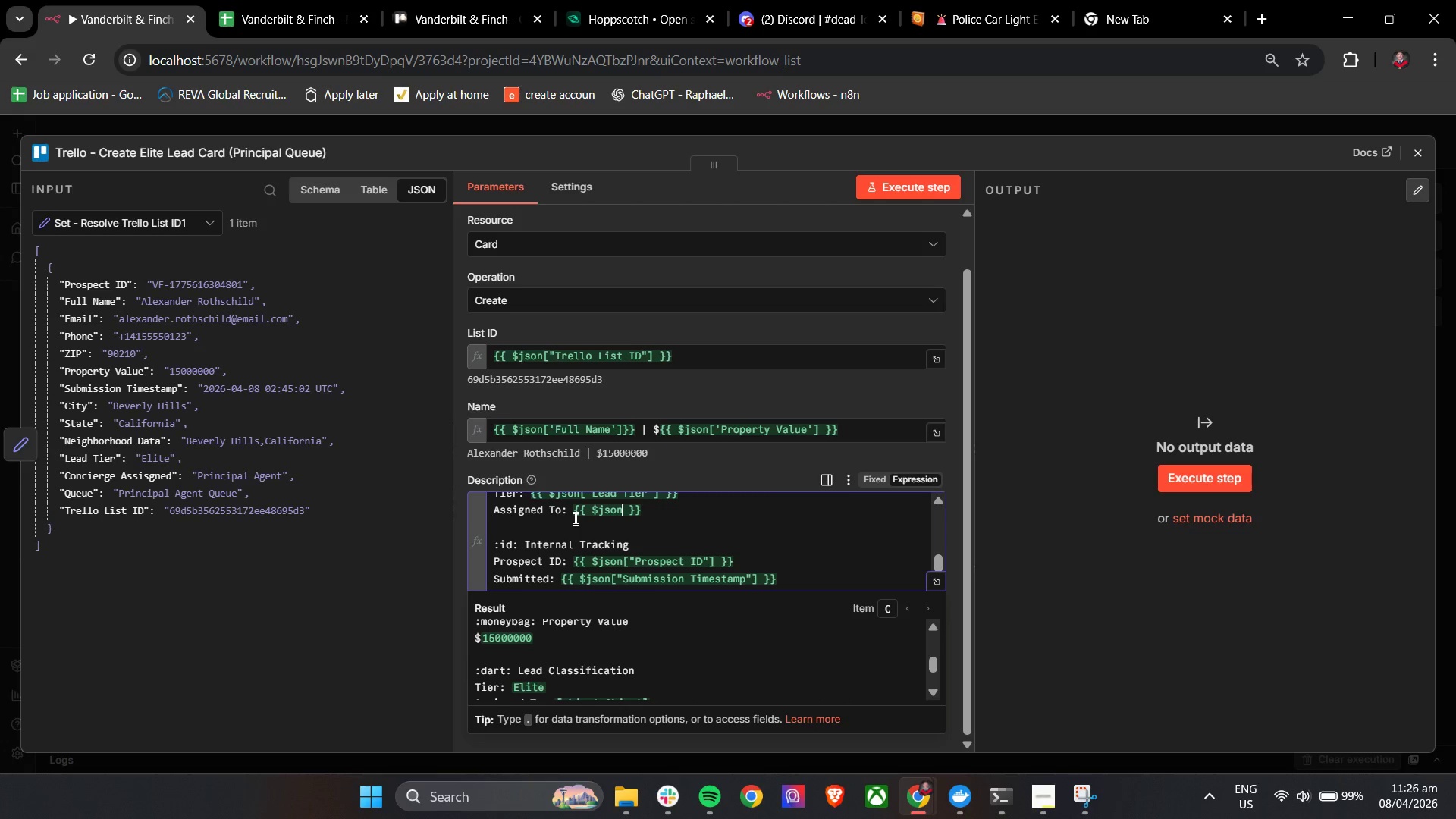 
key(BracketLeft)
 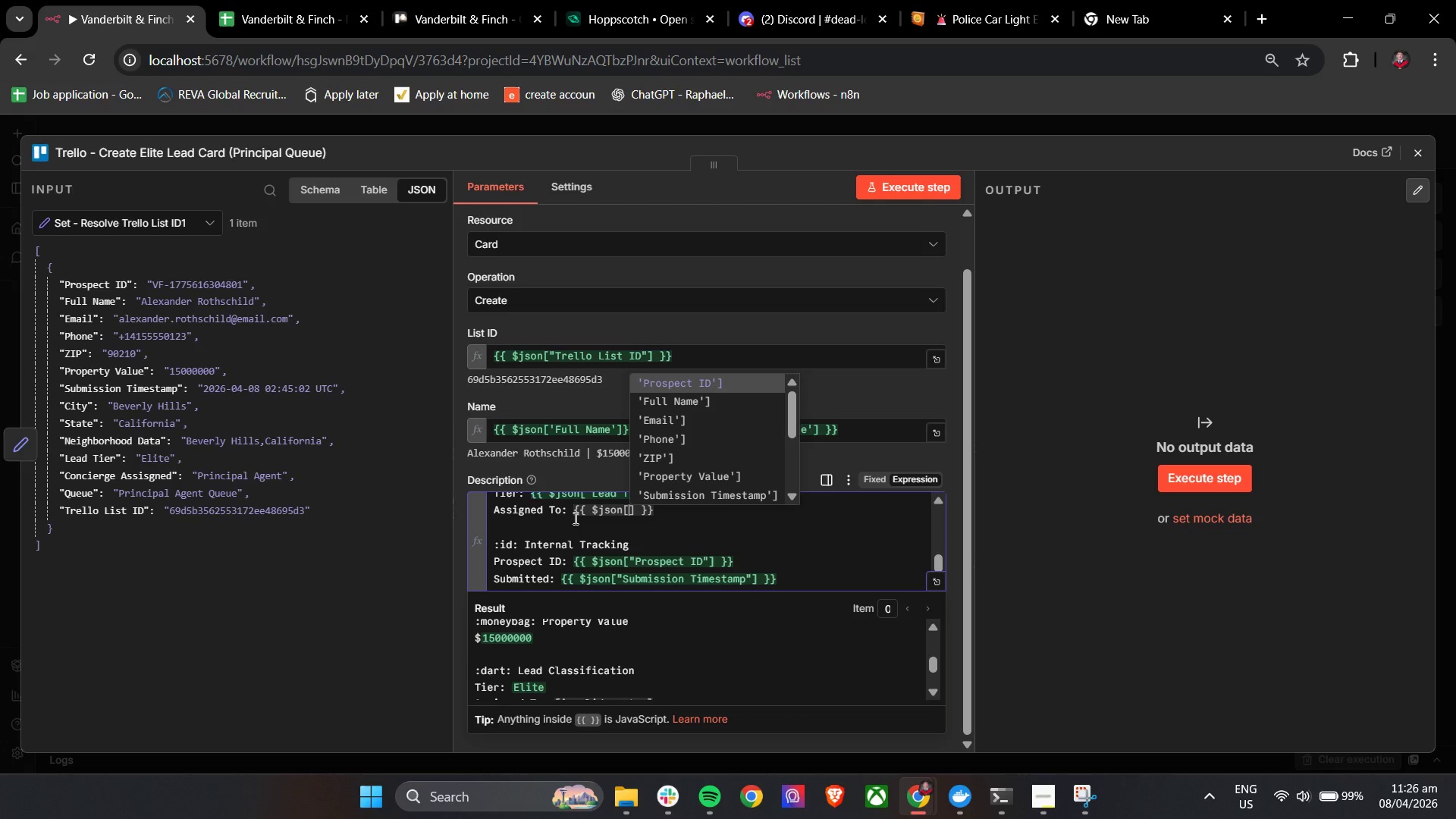 
key(ArrowUp)
 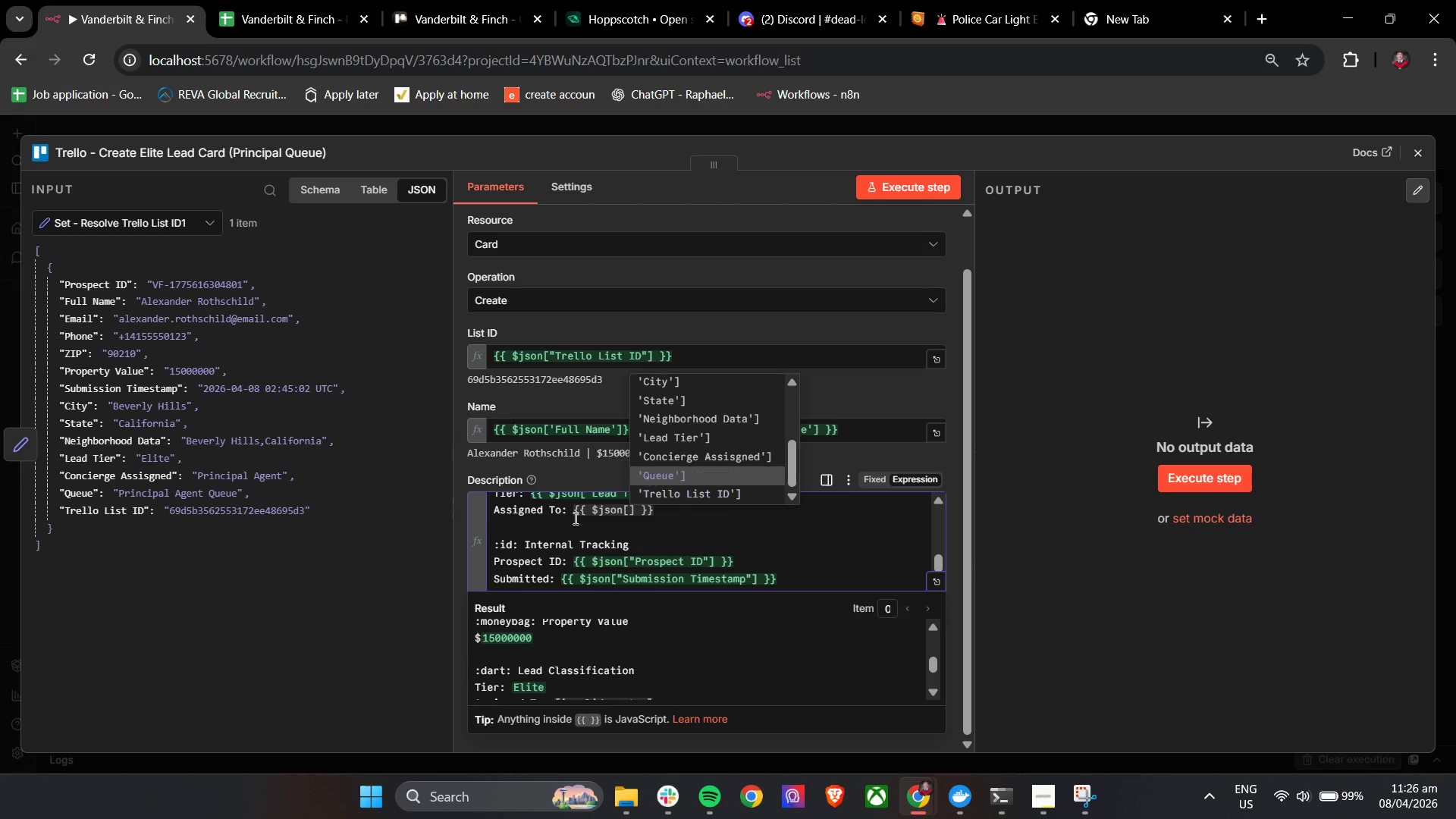 
key(ArrowUp)
 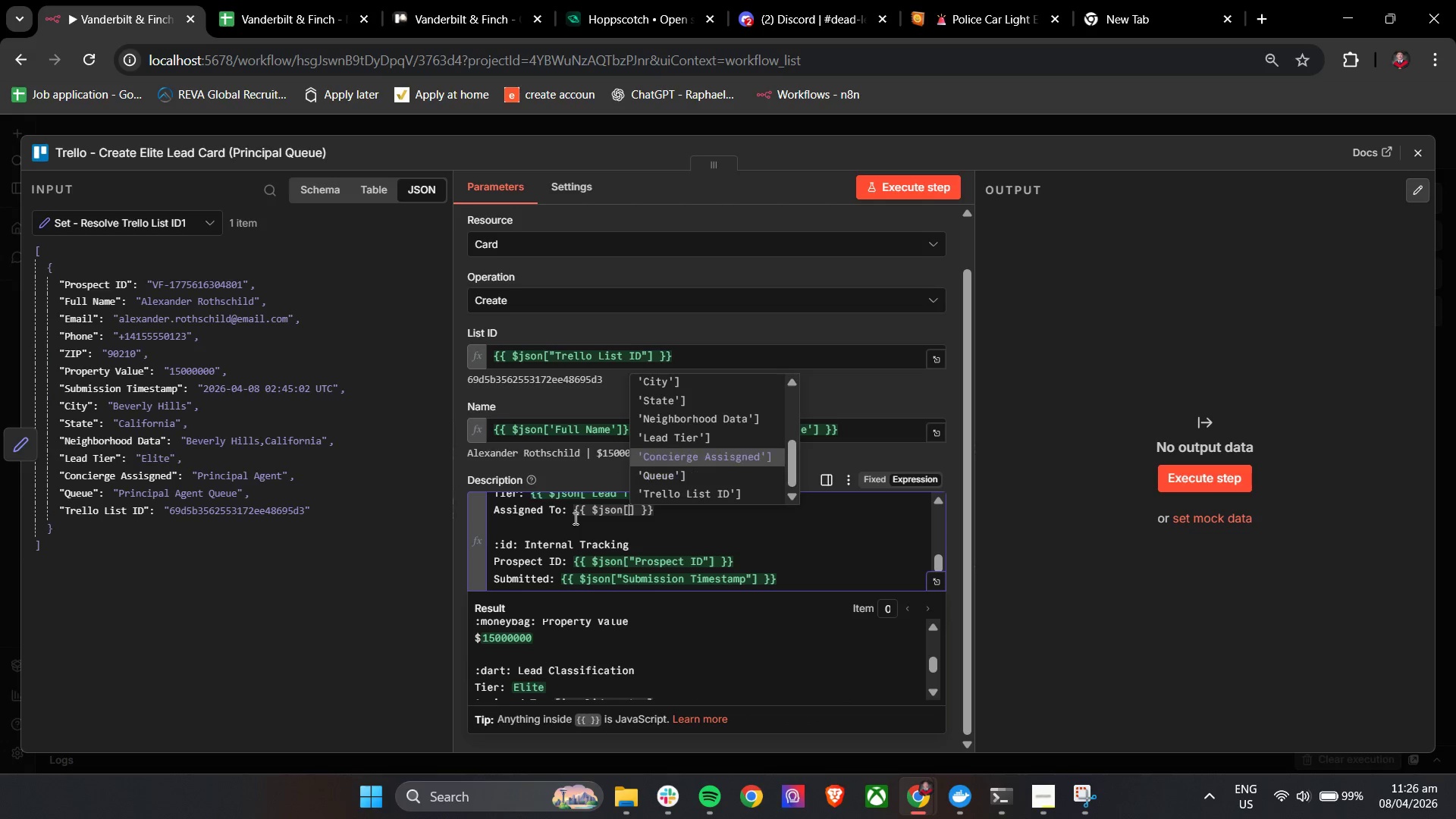 
key(ArrowUp)
 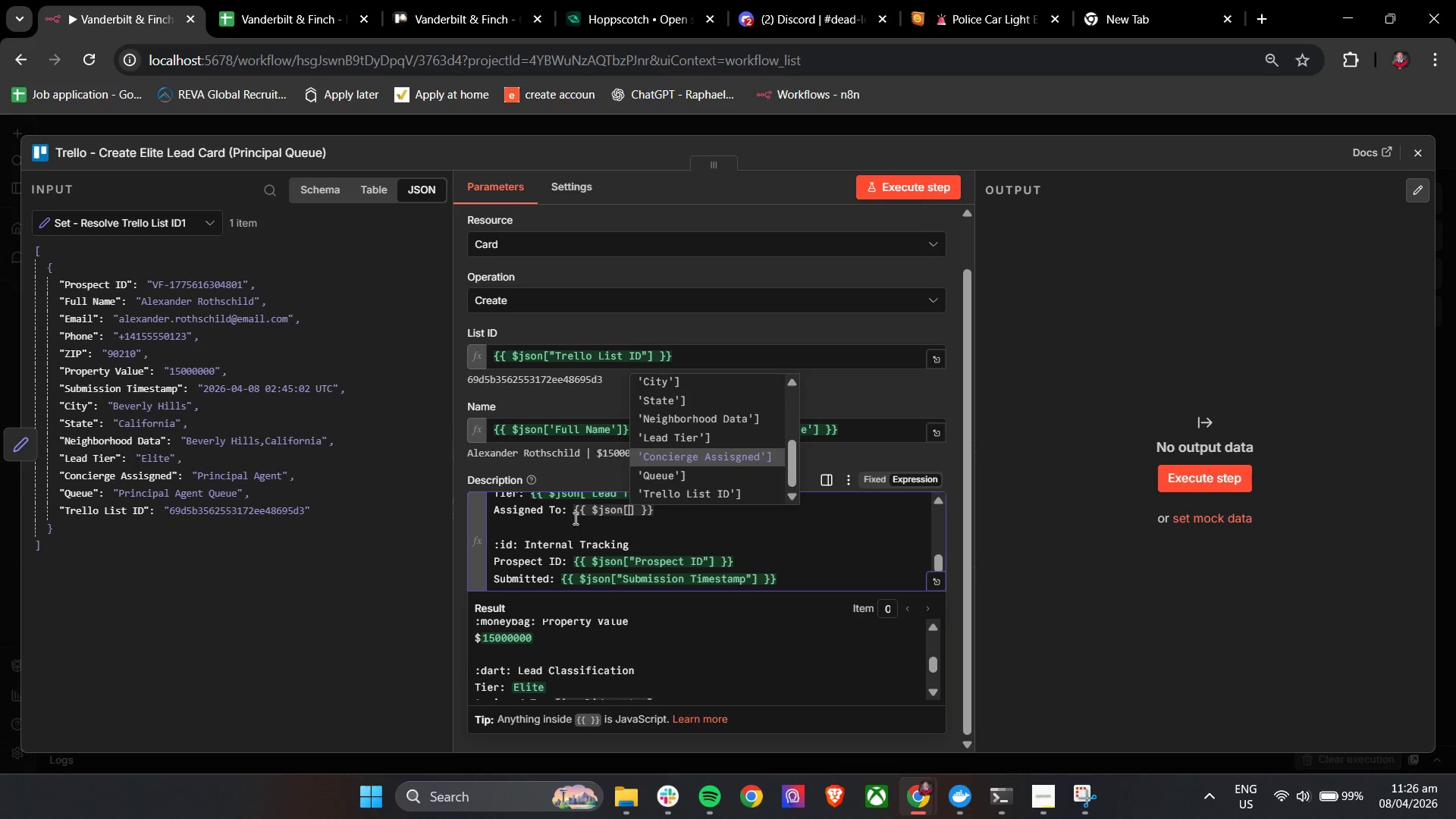 
key(Enter)
 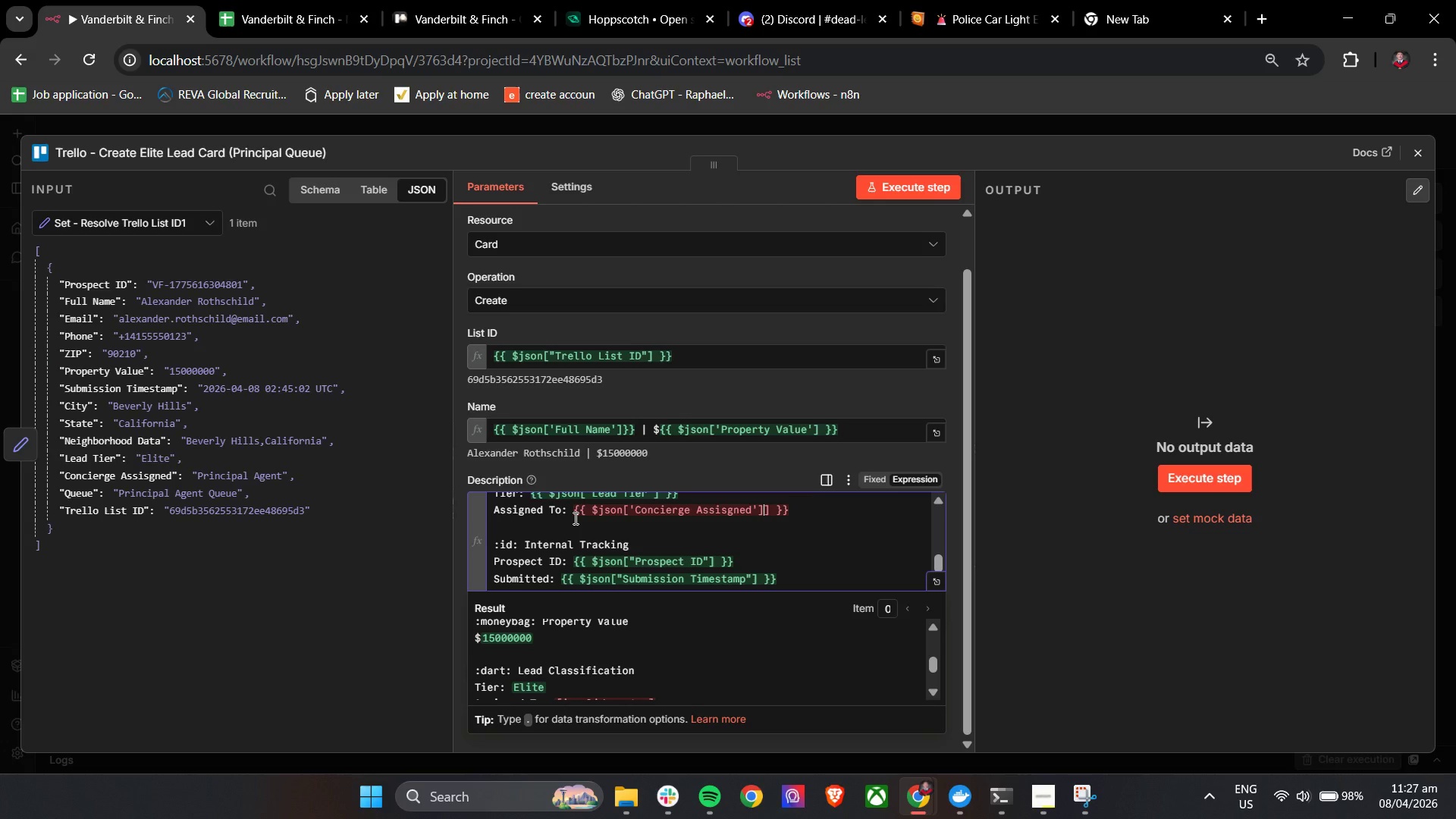 
key(Backspace)
 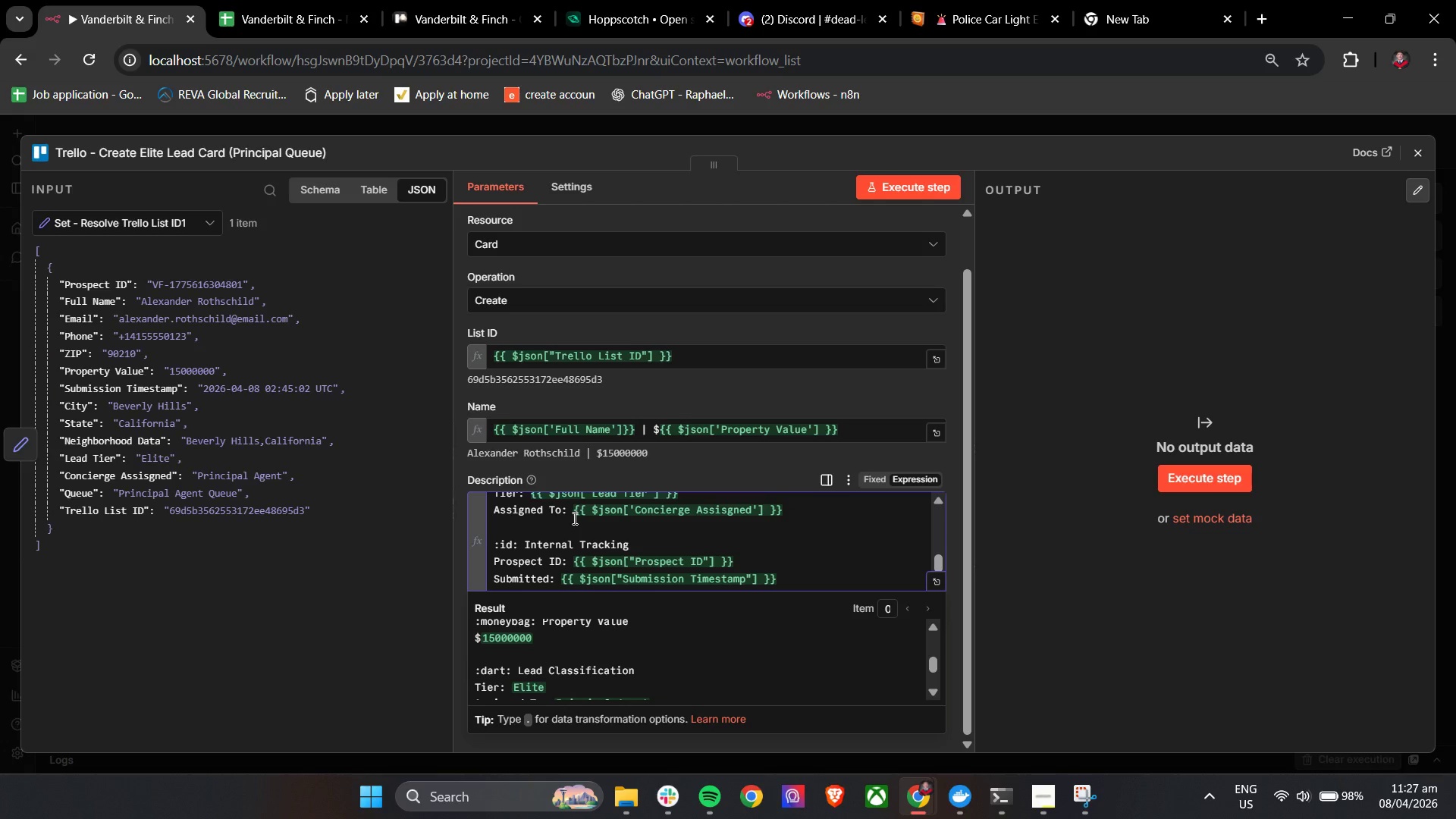 
scroll: coordinate [625, 651], scroll_direction: down, amount: 5.0
 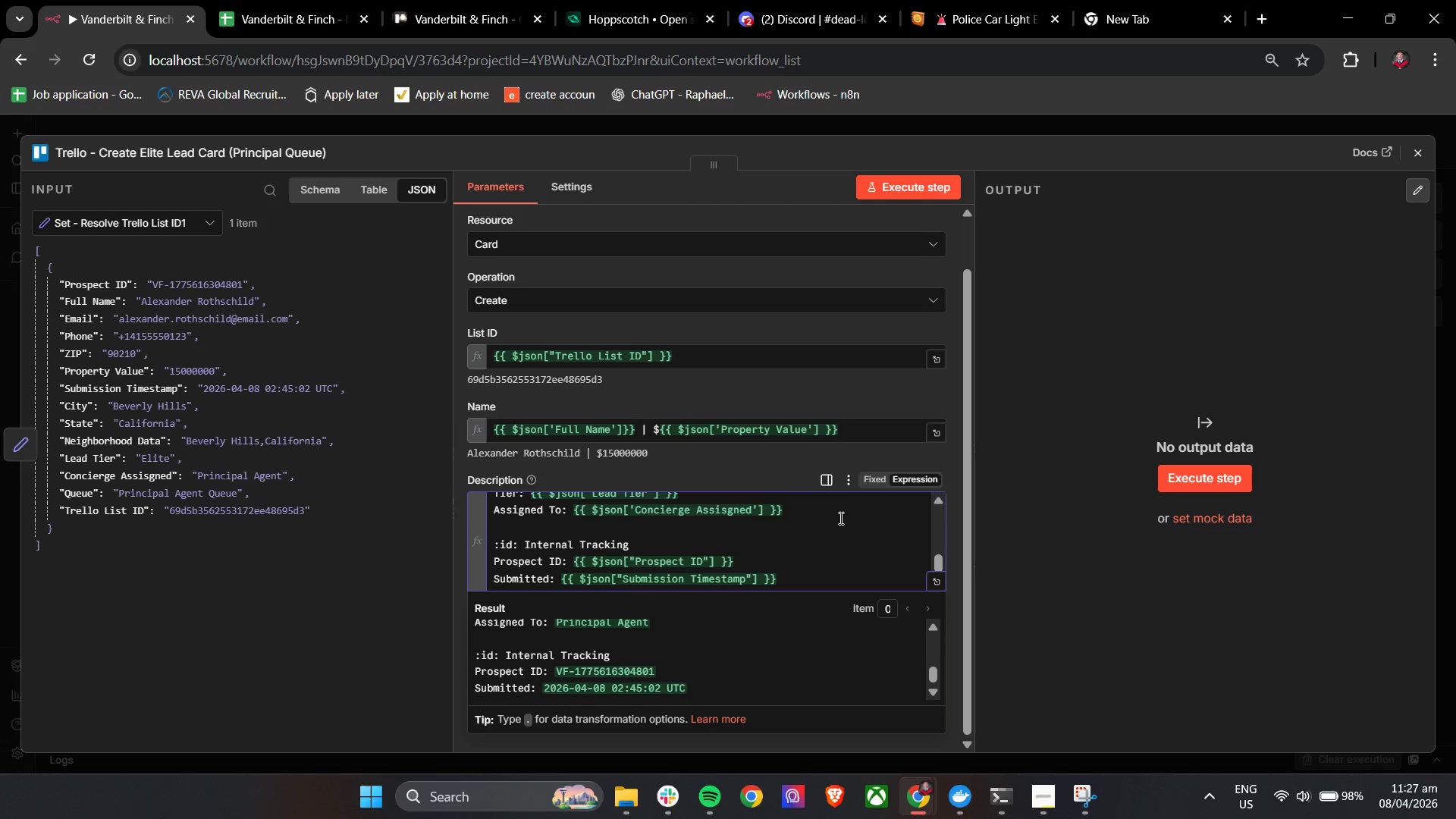 
left_click([841, 517])
 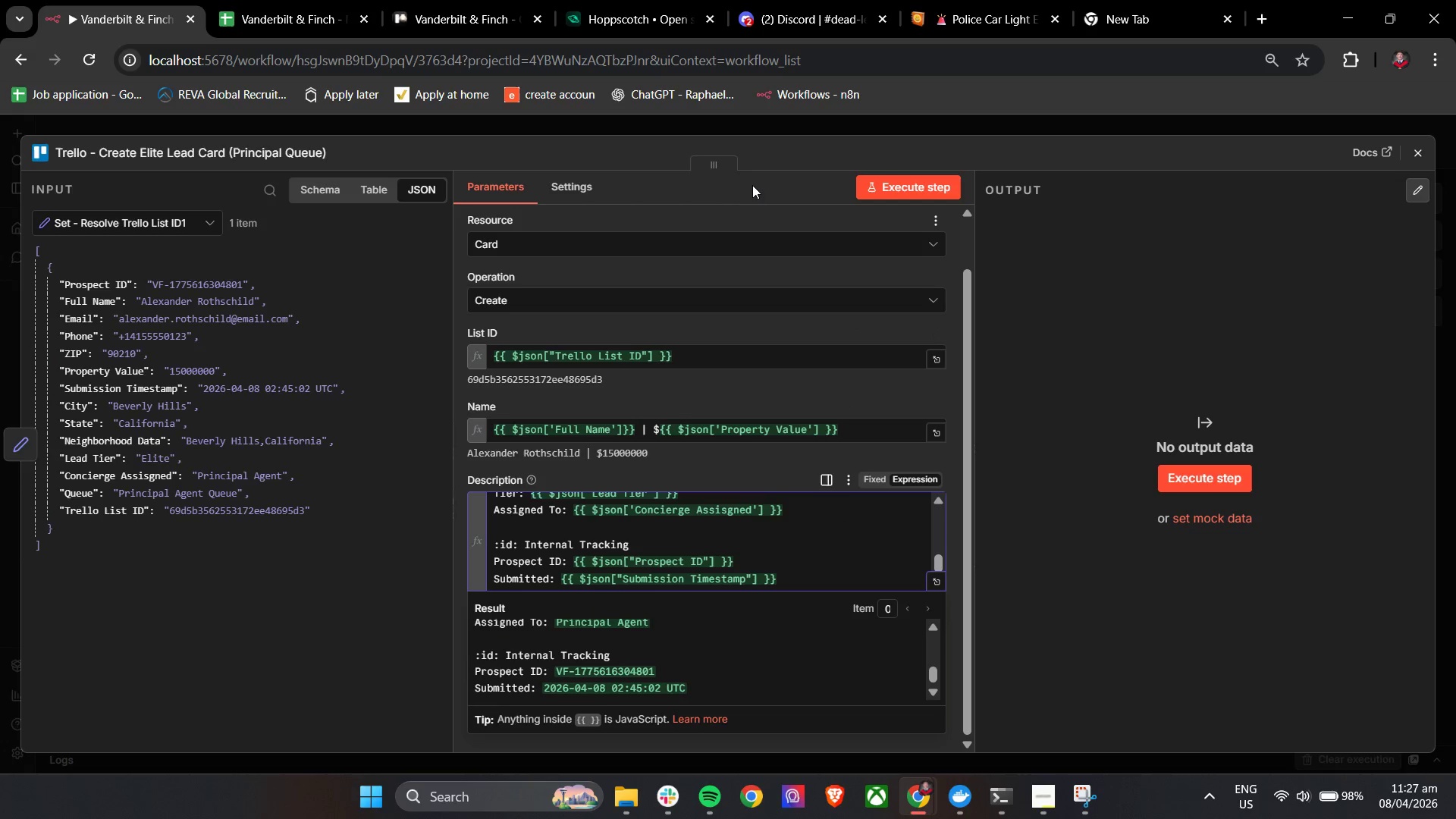 
left_click([772, 152])
 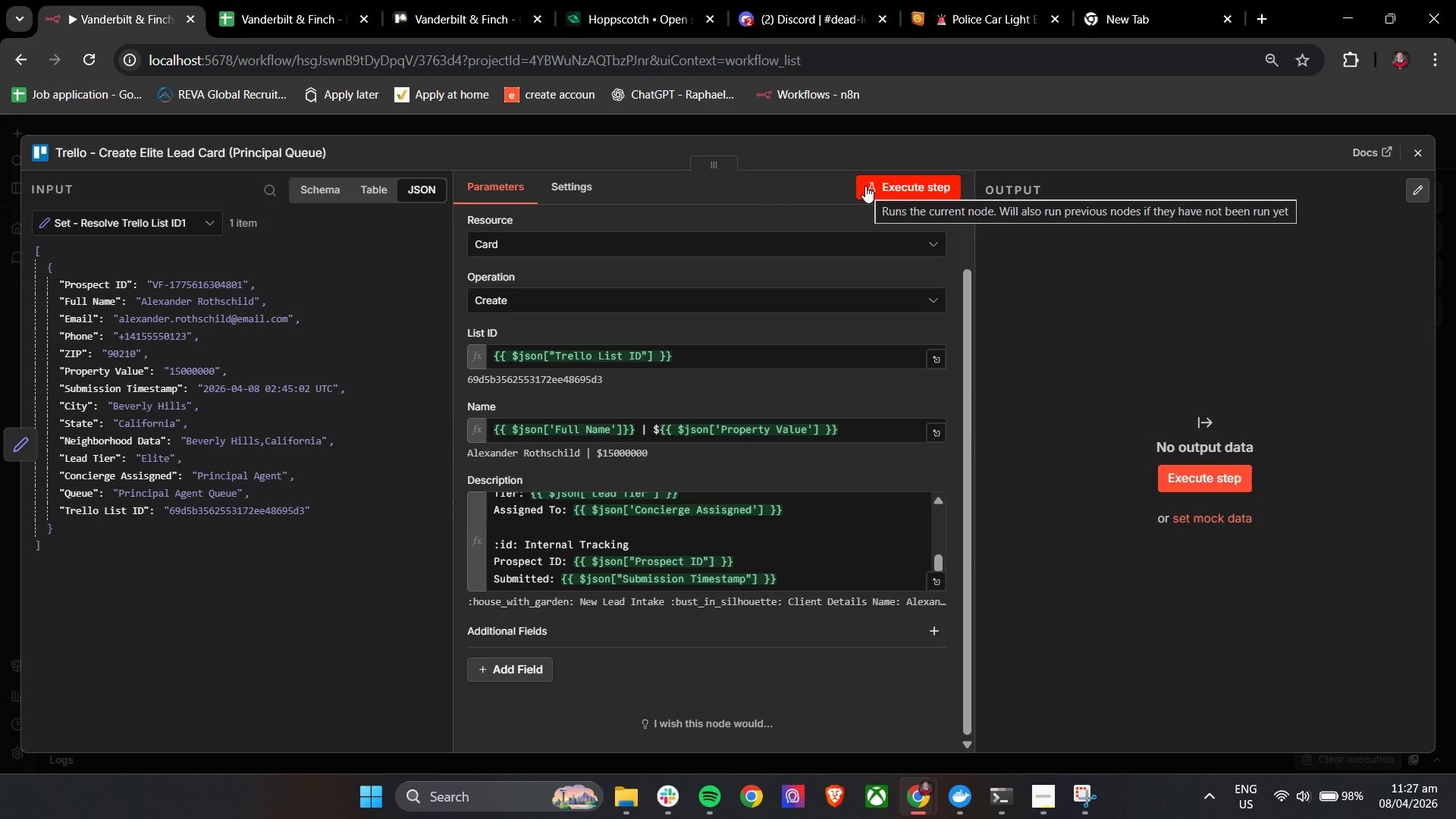 
left_click([871, 187])
 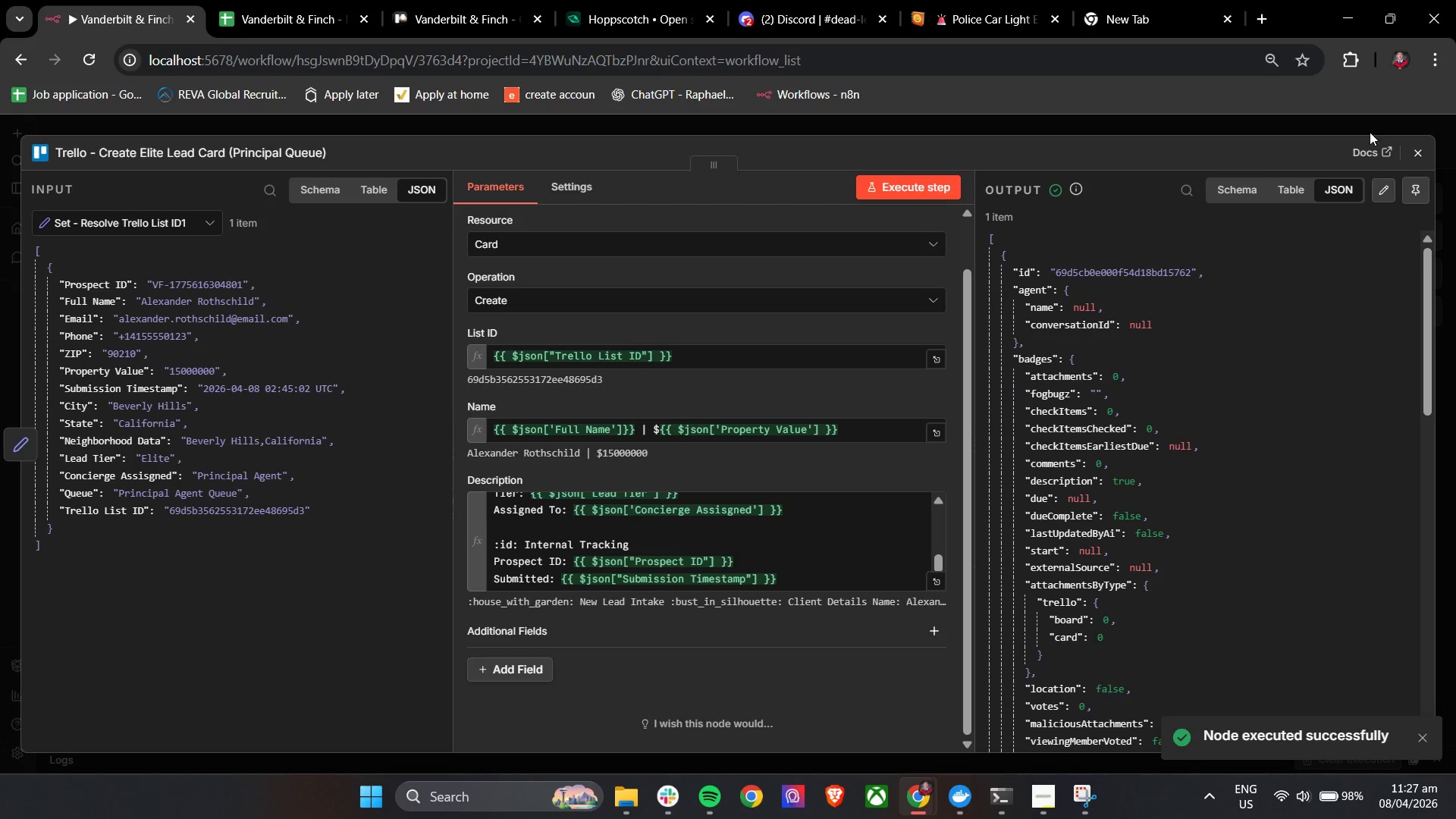 
left_click([462, 0])
 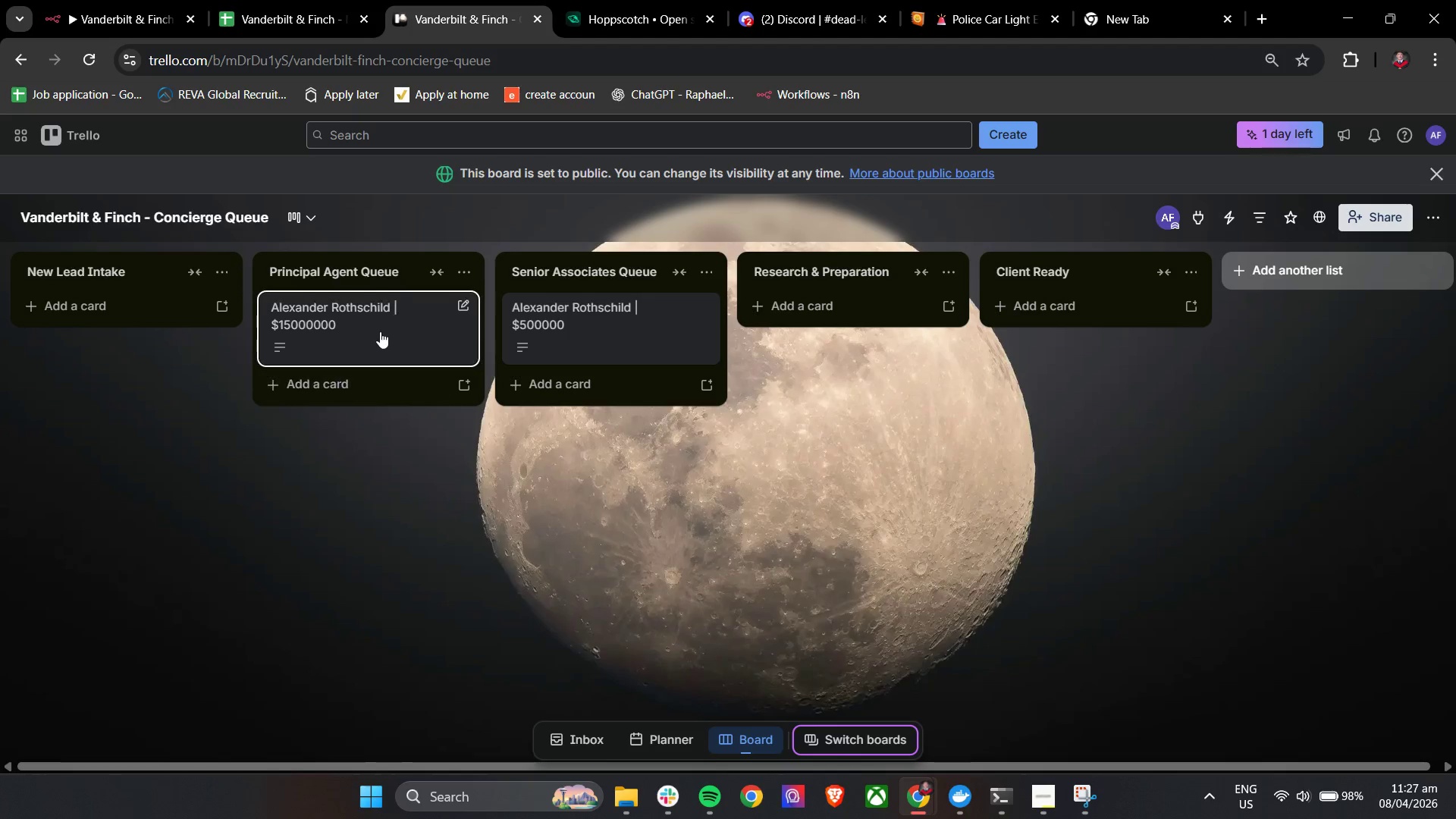 
double_click([380, 331])
 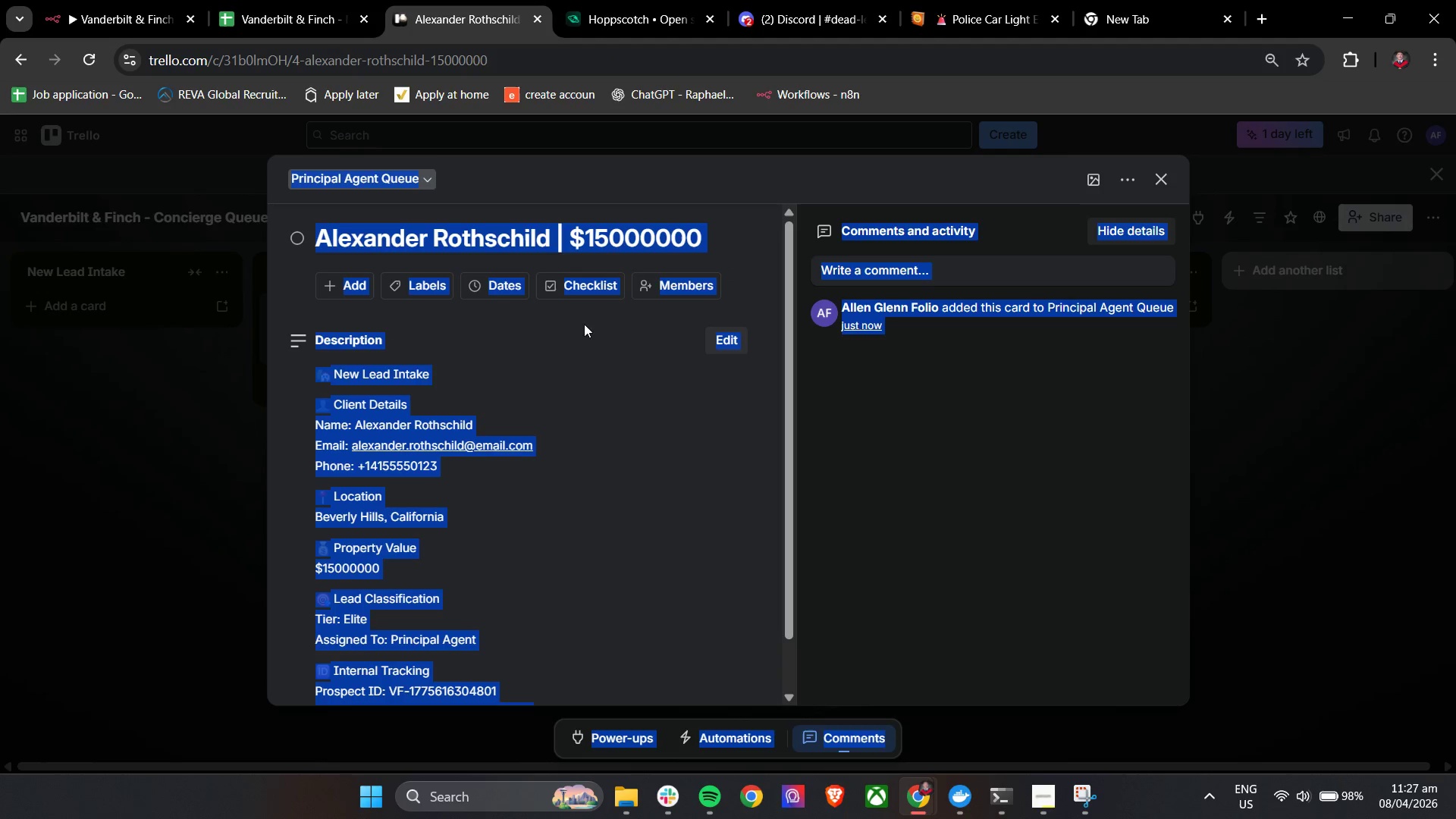 
left_click([630, 181])
 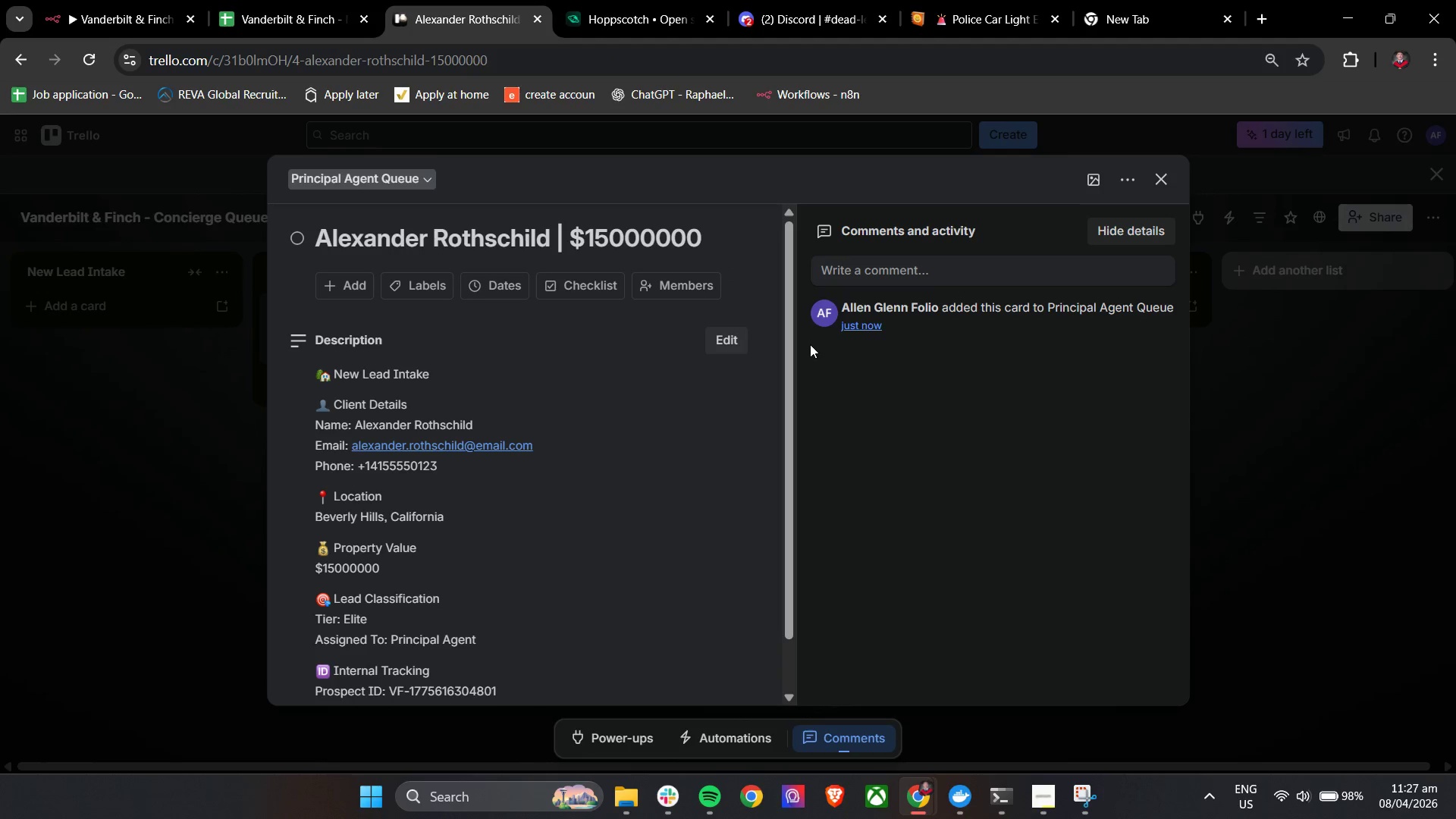 
left_click_drag(start_coordinate=[786, 333], to_coordinate=[789, 404])
 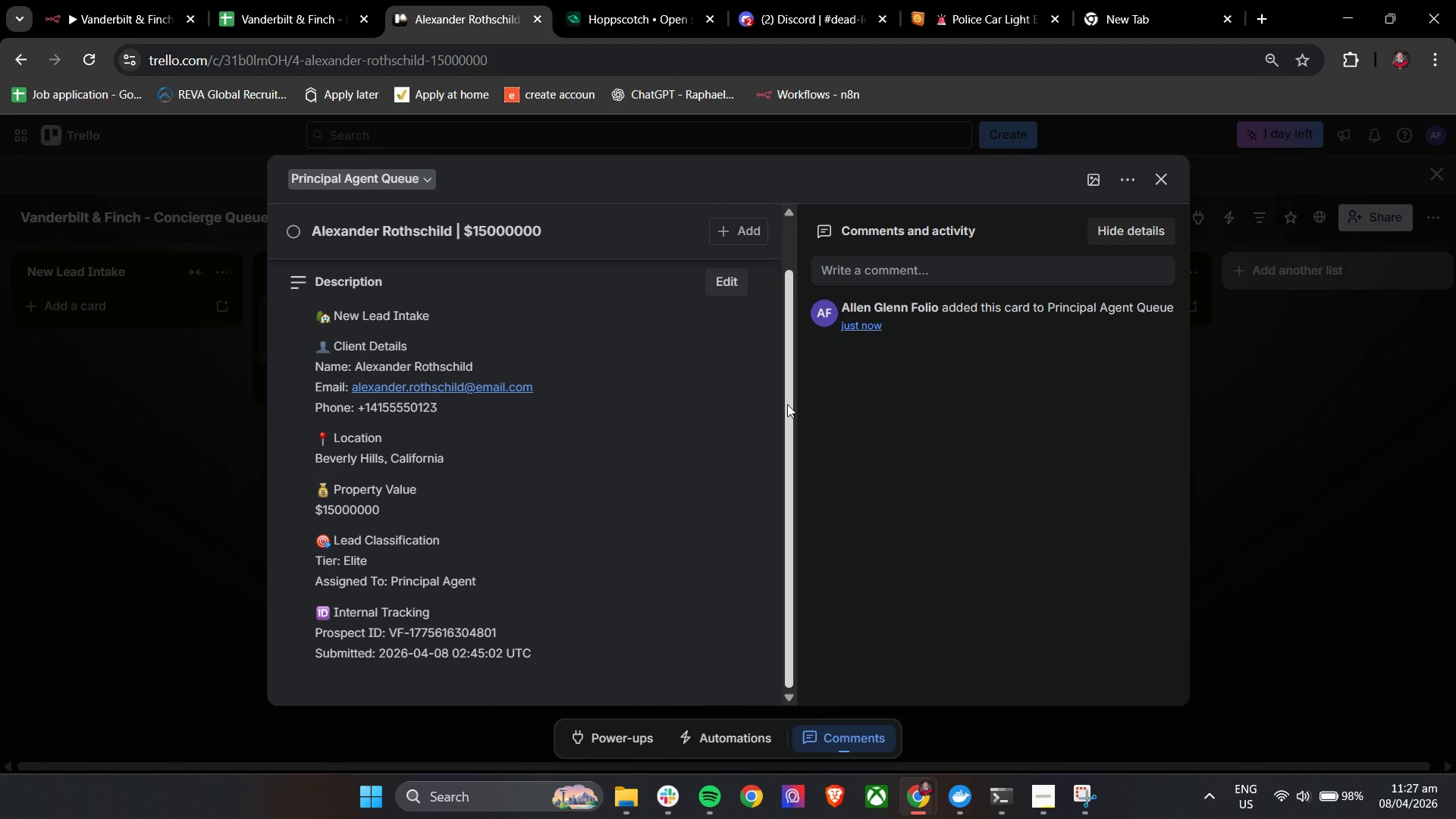 
left_click_drag(start_coordinate=[787, 404], to_coordinate=[784, 394])
 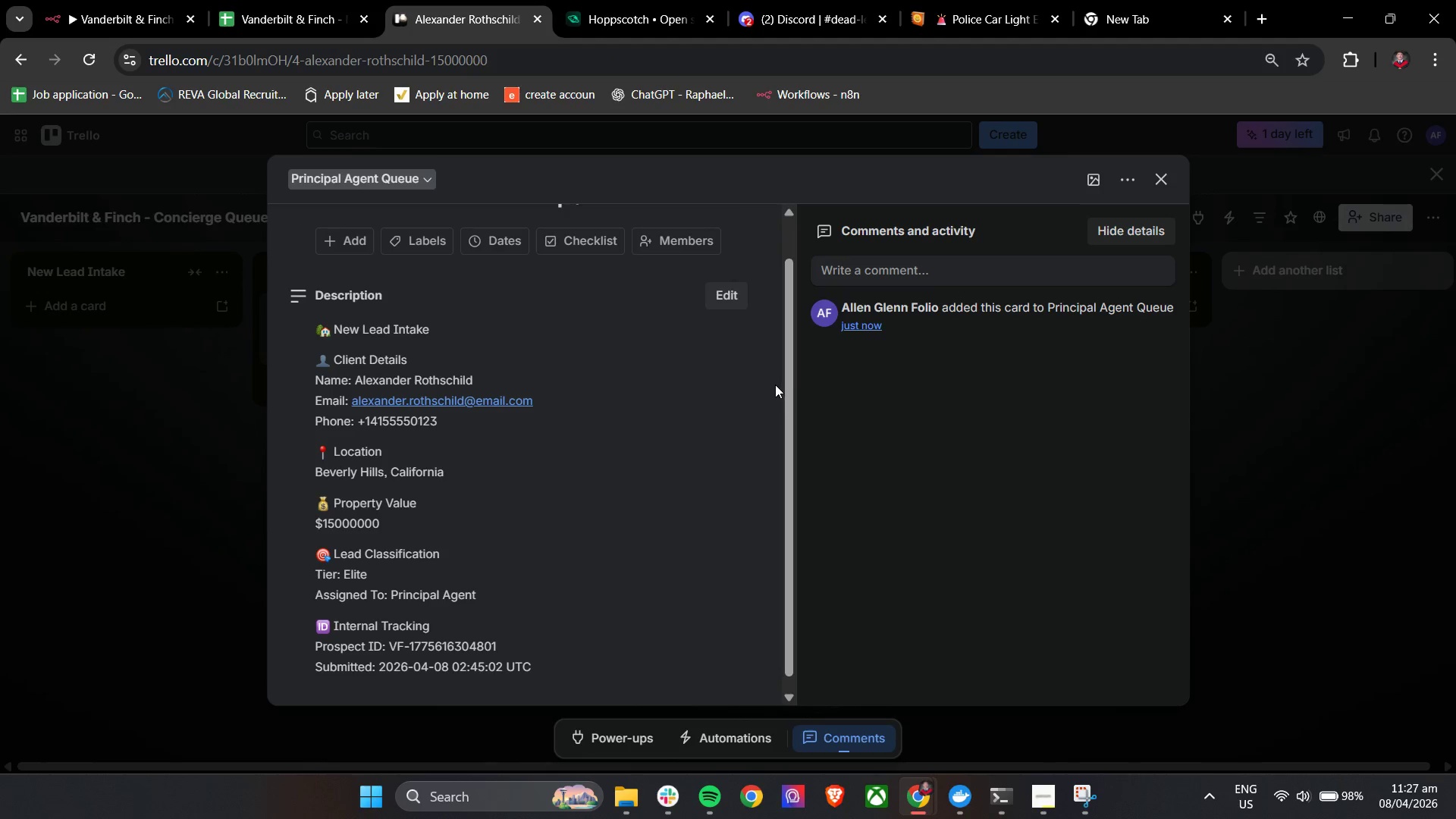 
left_click([775, 384])
 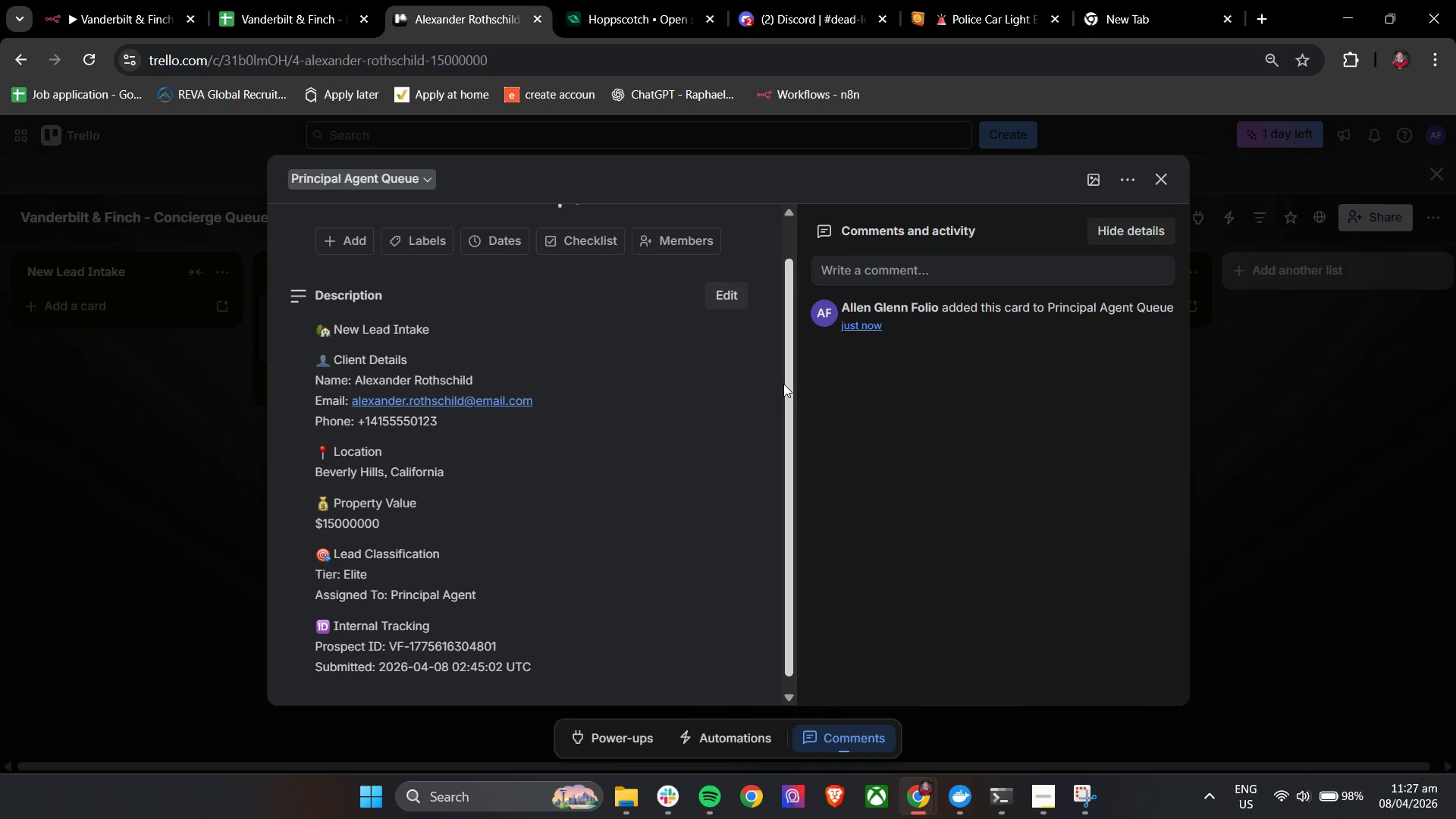 
left_click_drag(start_coordinate=[786, 384], to_coordinate=[786, 406])
 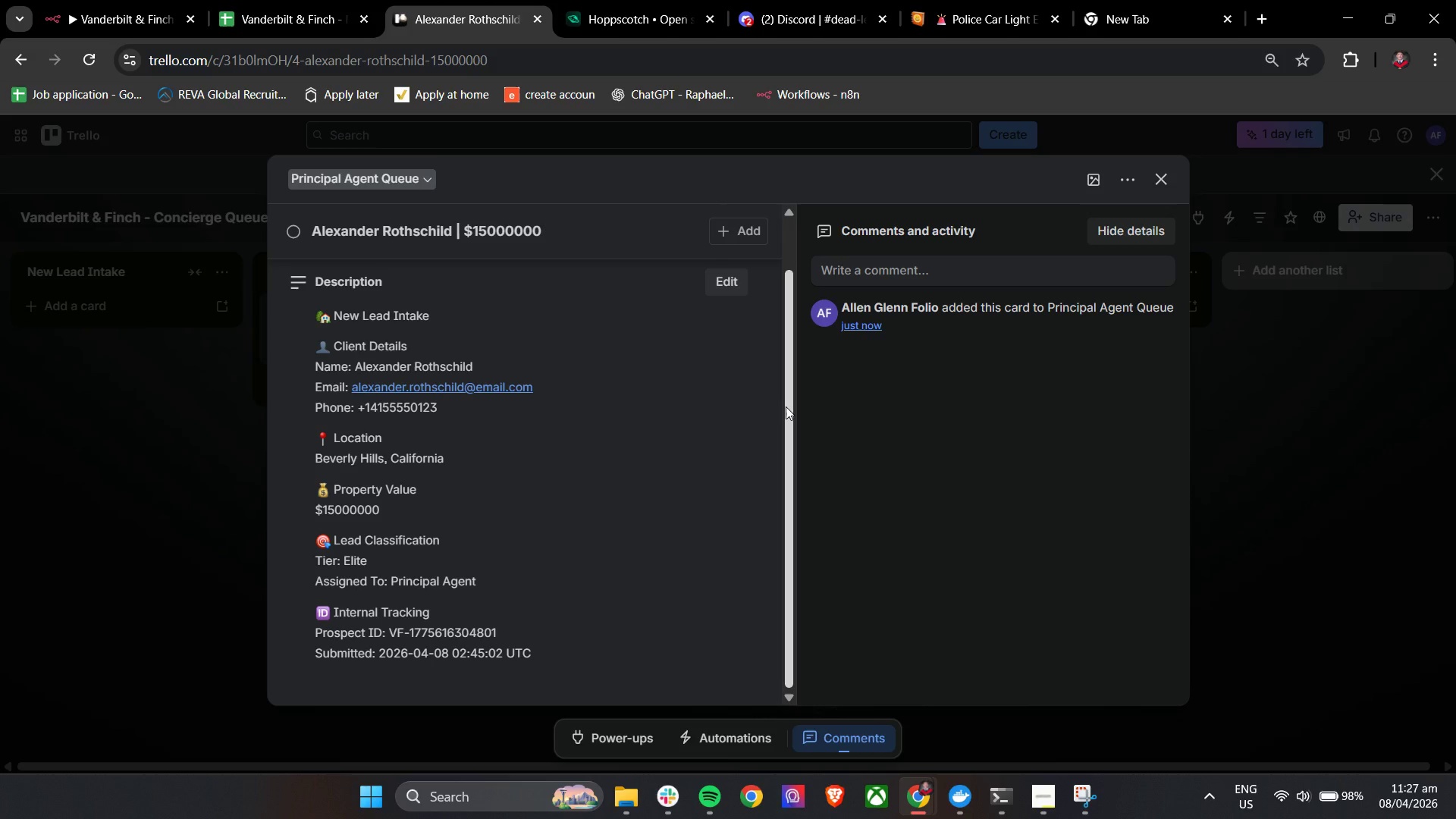 
wait(14.94)
 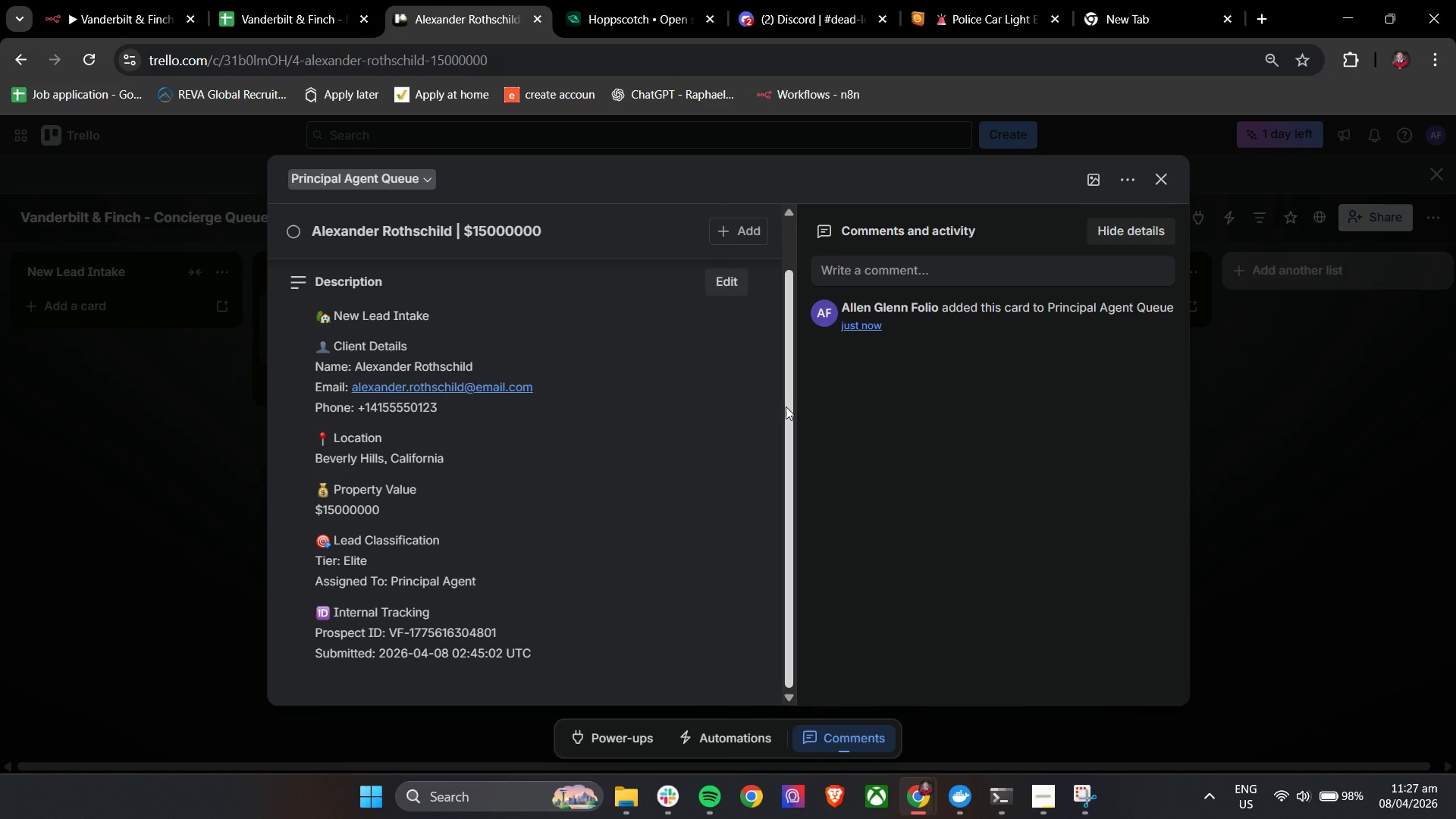 
left_click([1161, 178])
 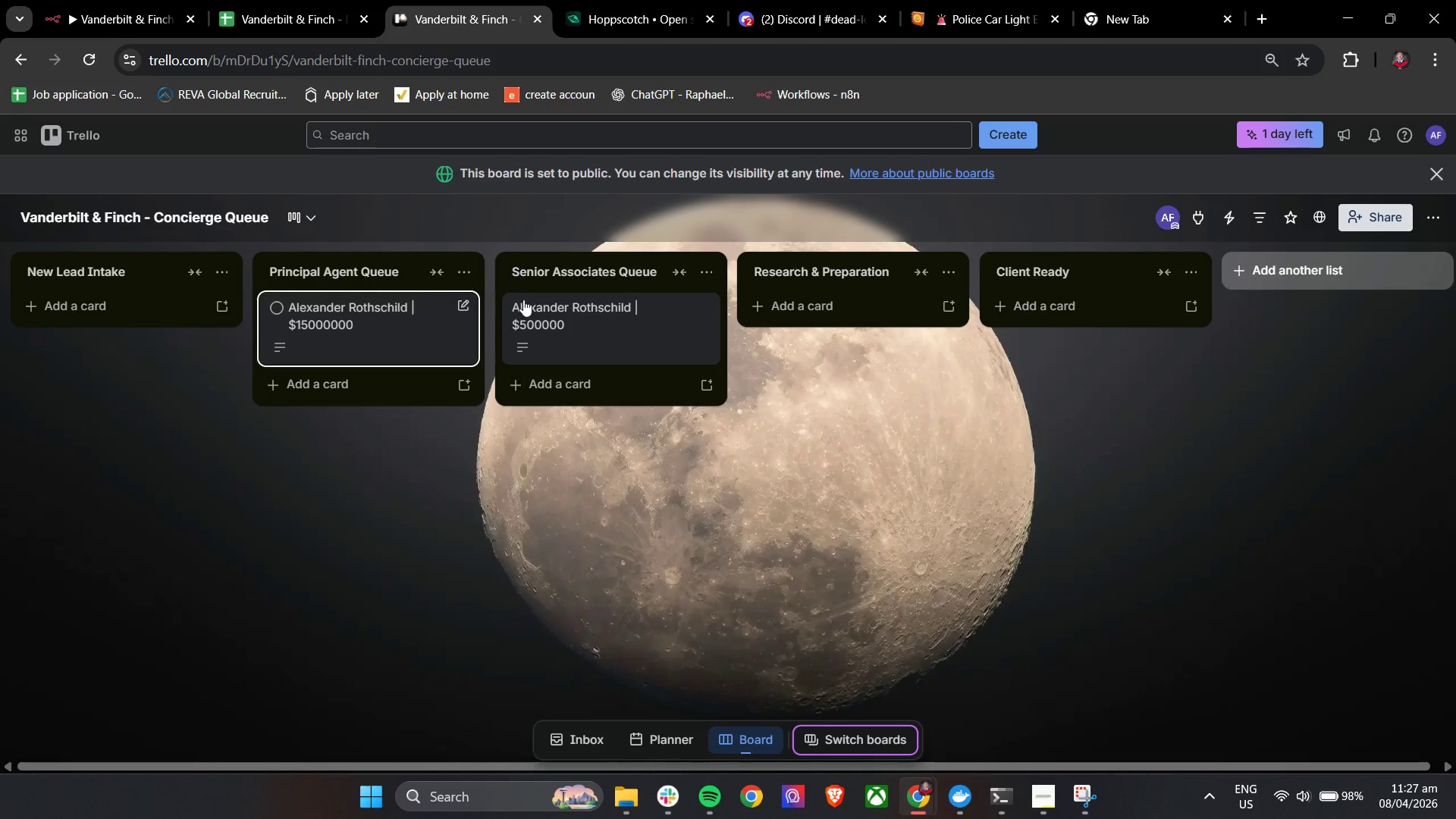 
left_click([565, 339])
 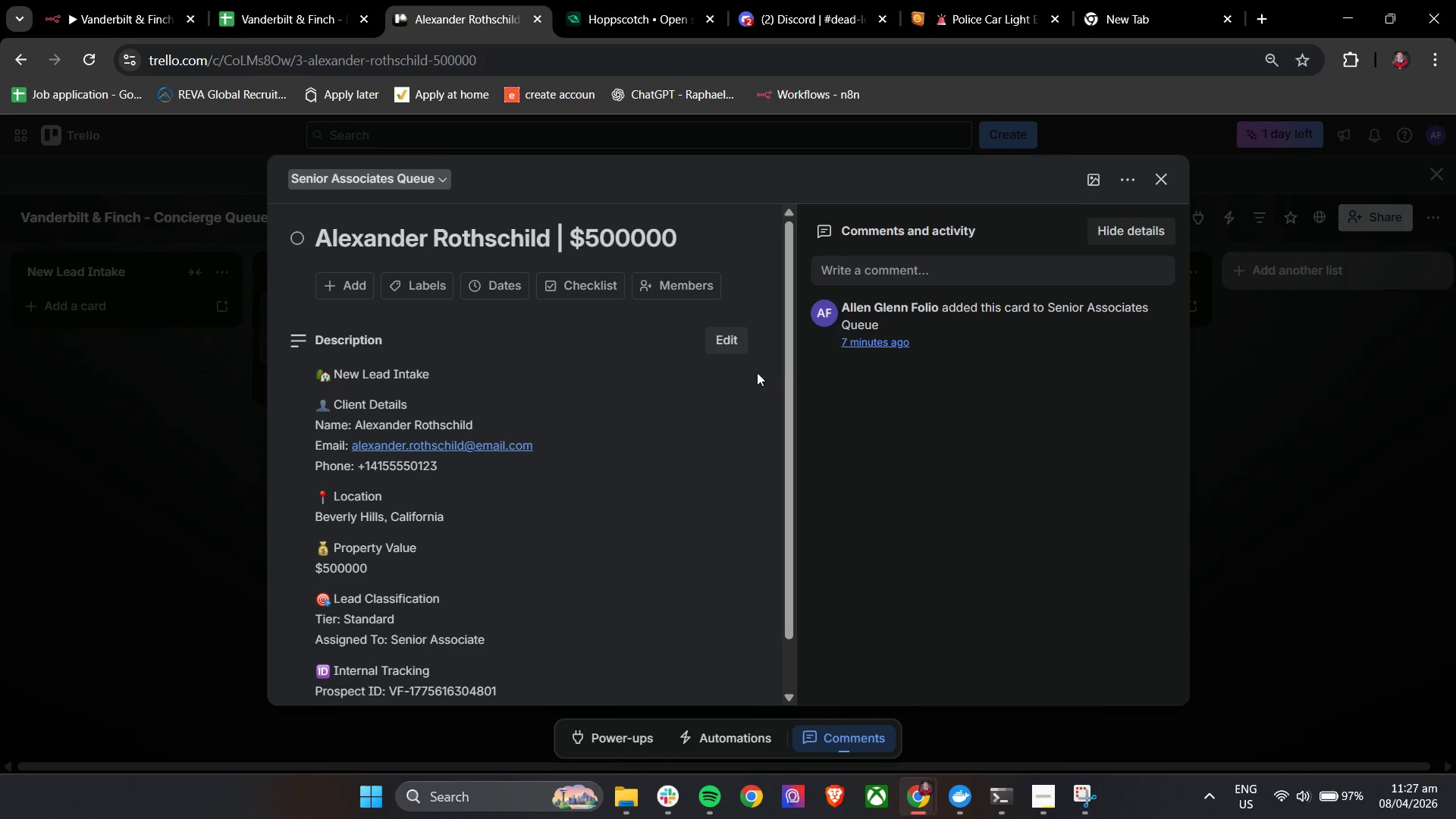 
left_click_drag(start_coordinate=[791, 367], to_coordinate=[784, 423])
 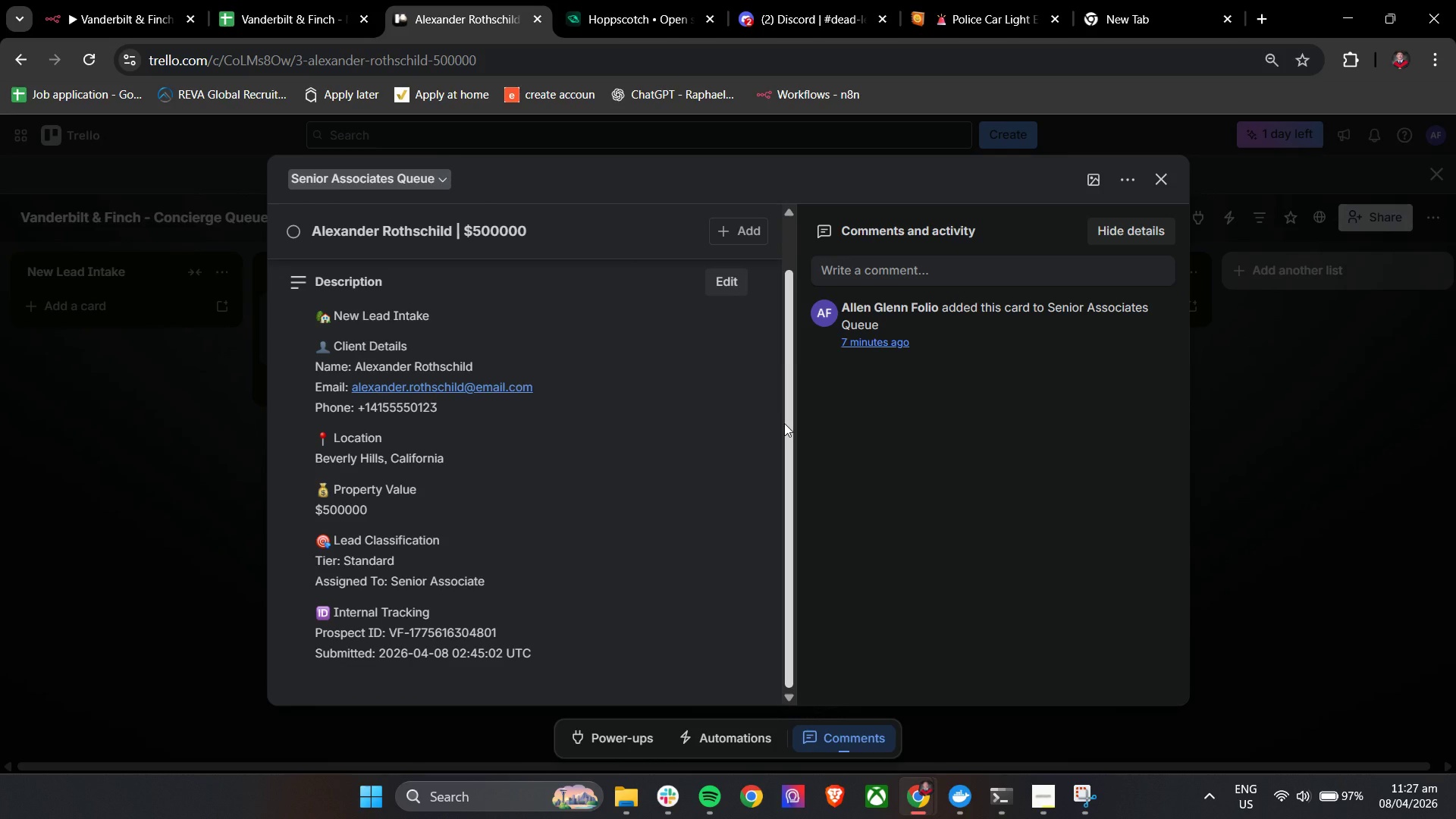 
wait(7.36)
 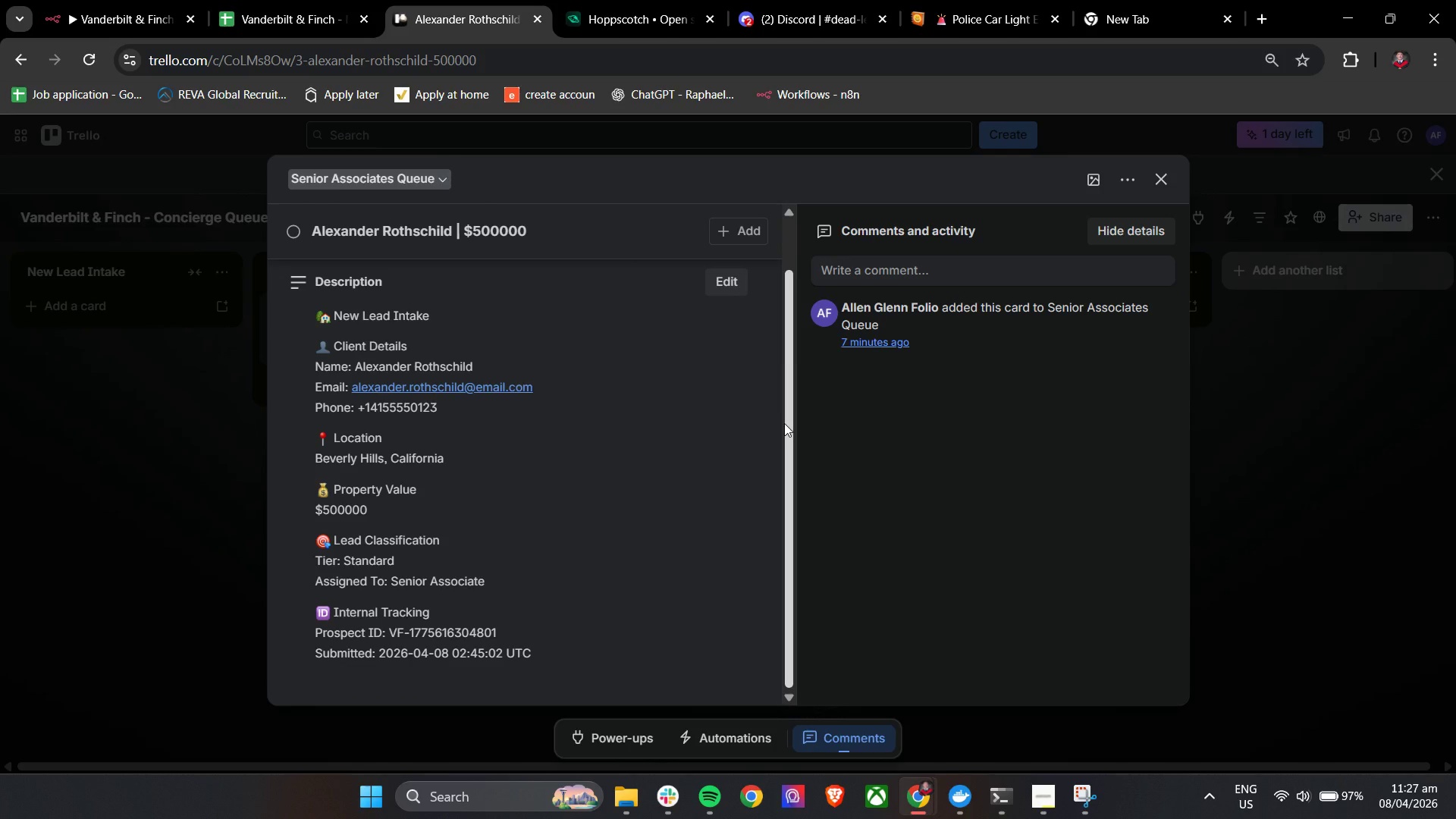 
left_click([1163, 183])
 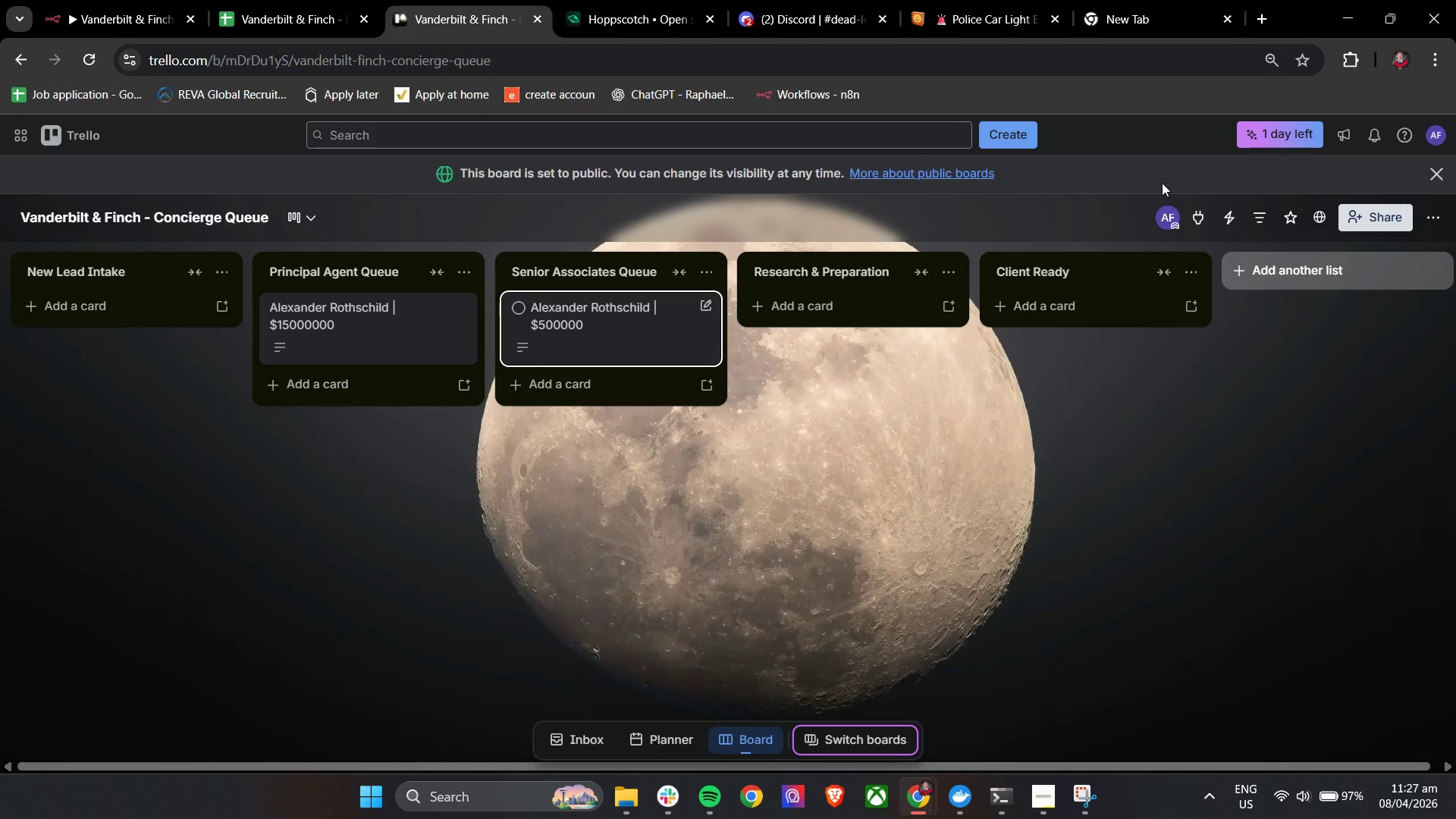 
wait(7.39)
 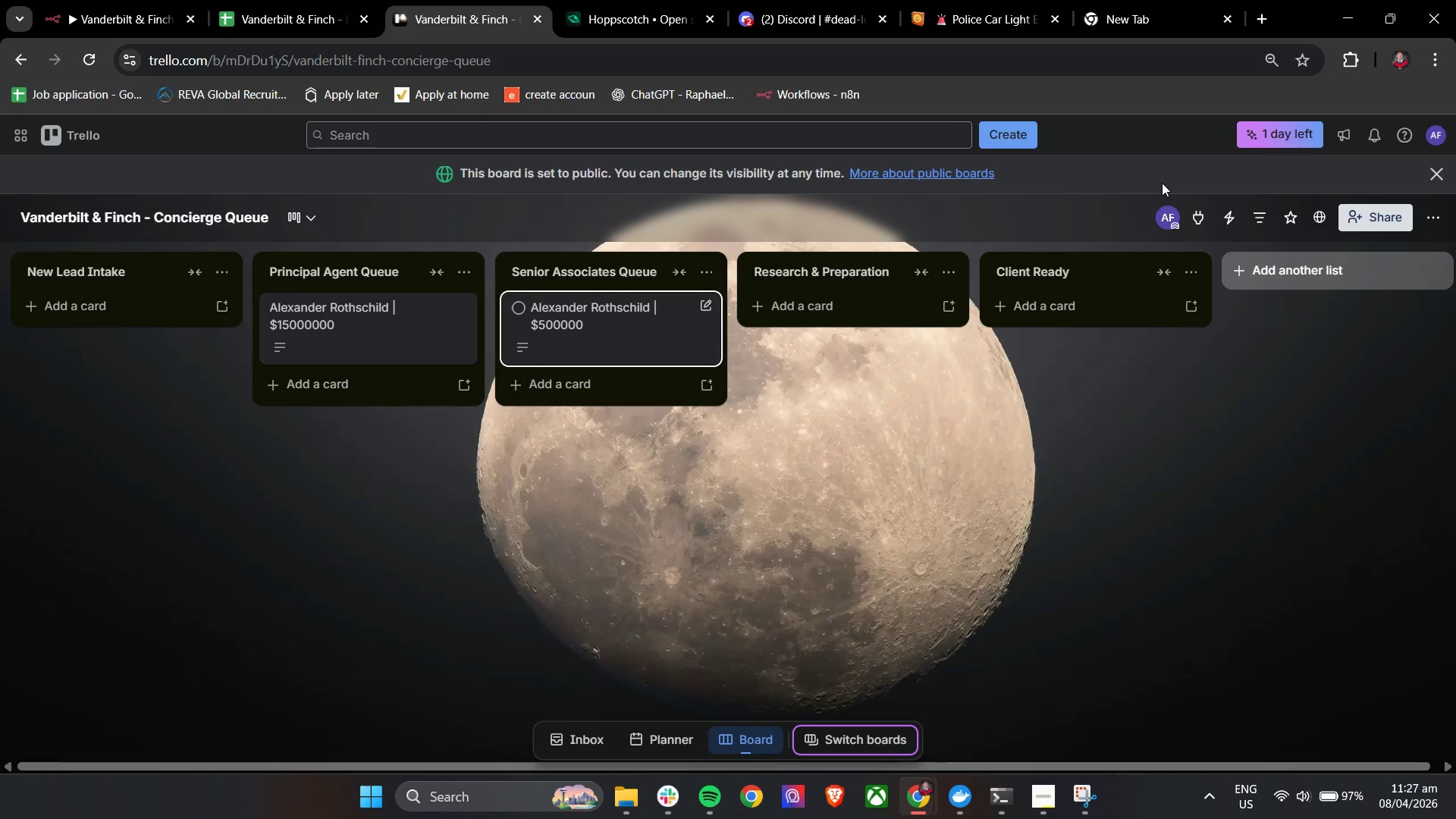 
left_click([73, 0])
 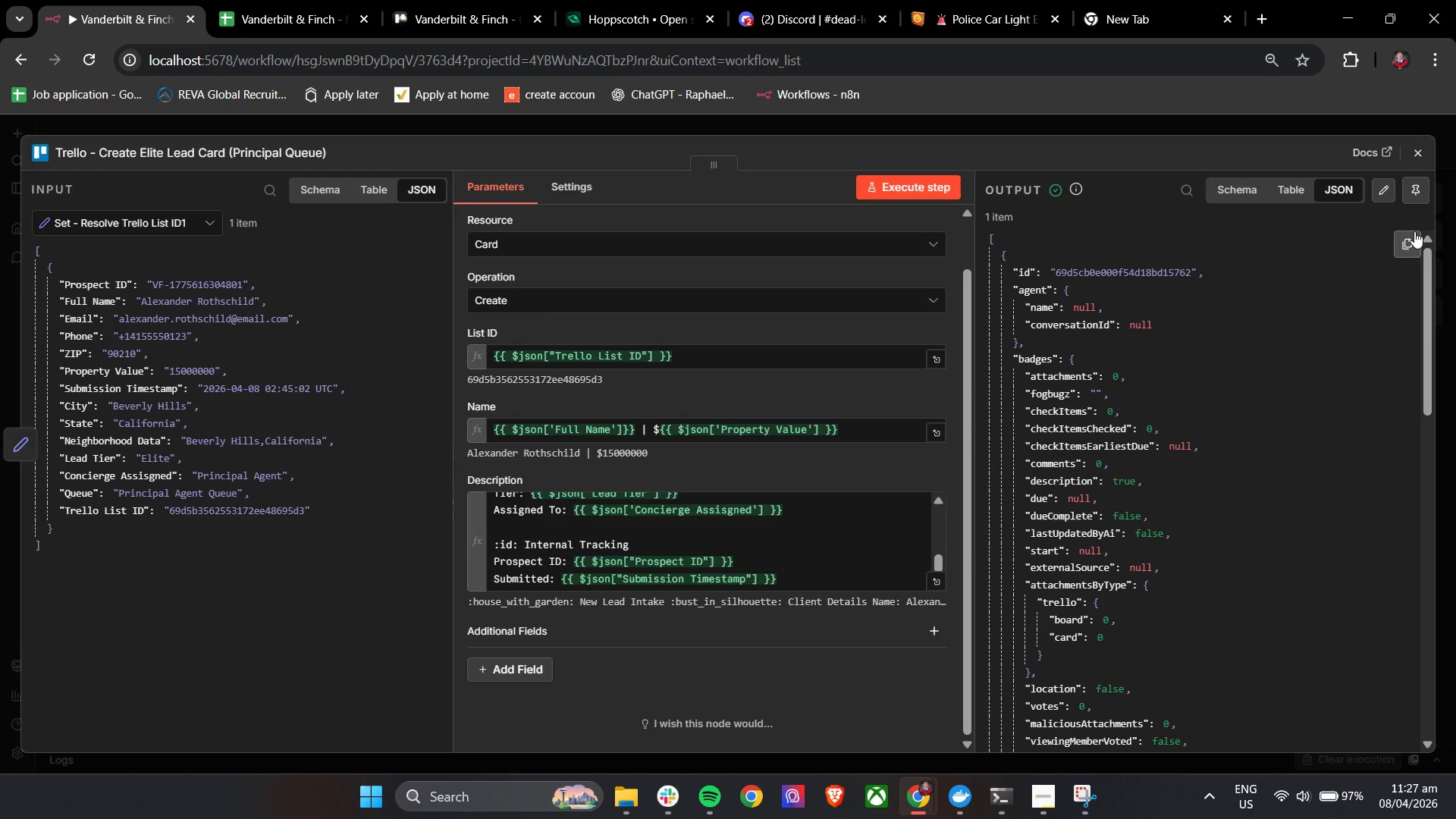 
left_click([1418, 158])
 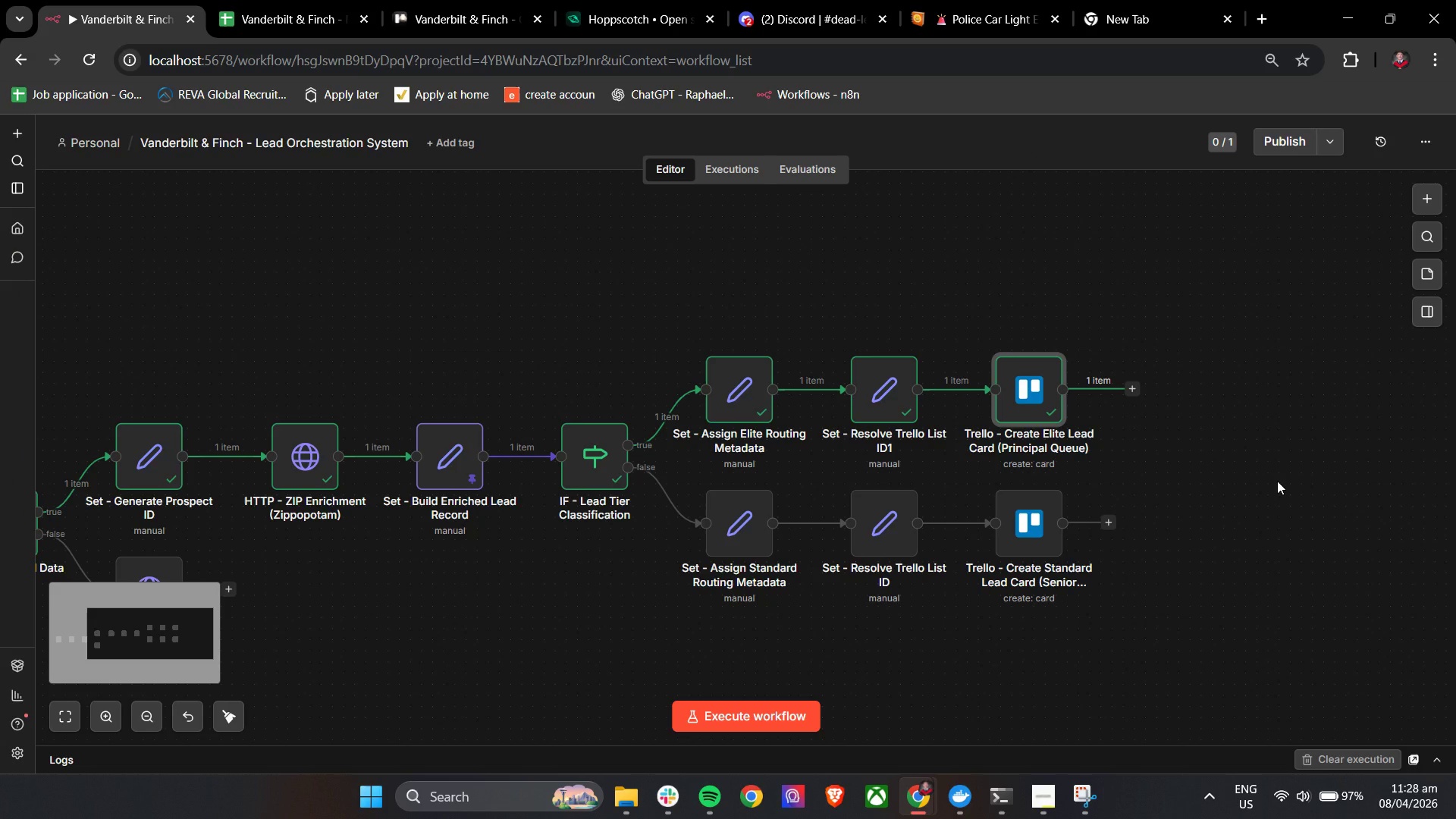 
key(Control+ControlLeft)
 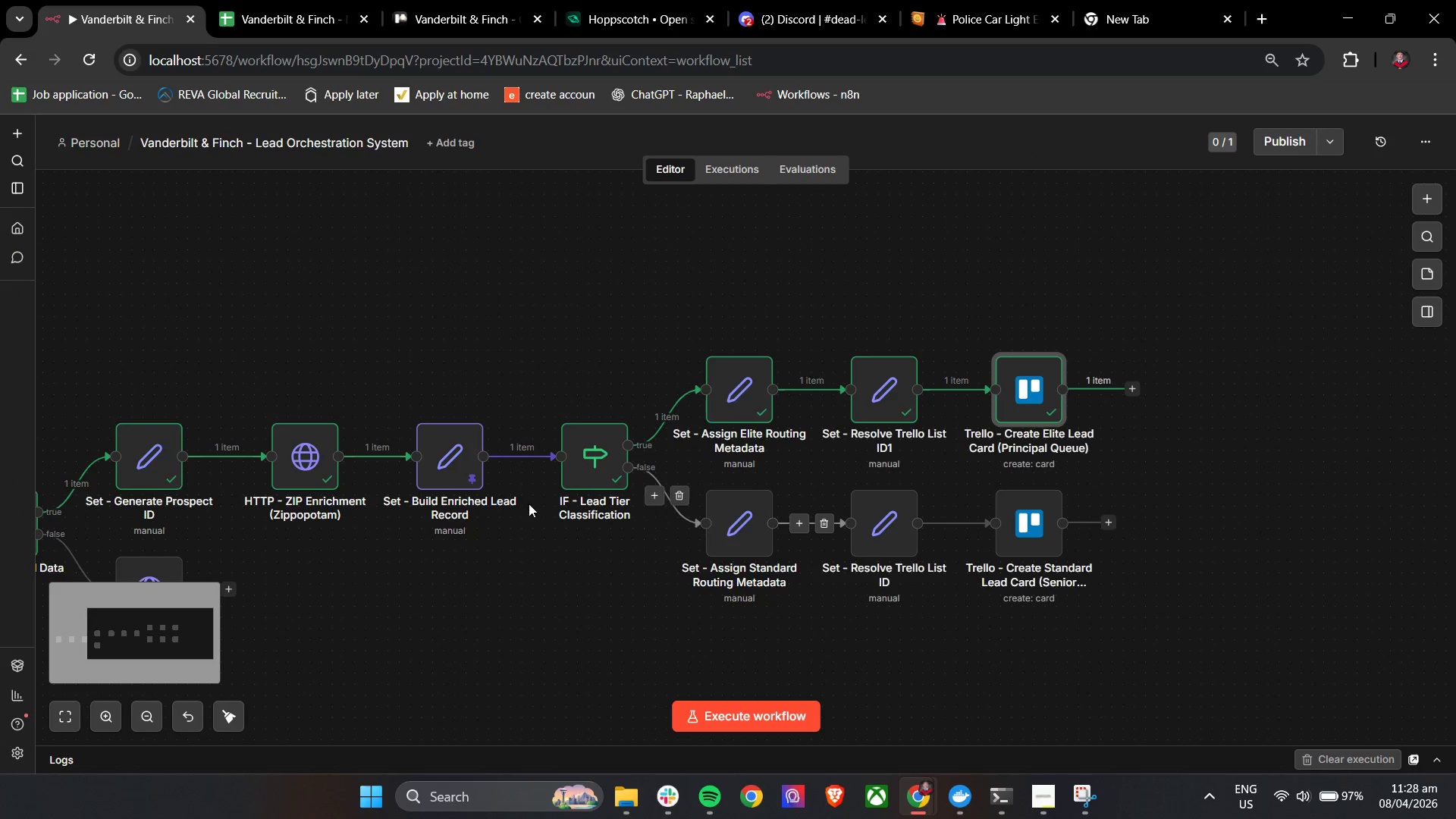 
hold_key(key=ControlLeft, duration=1.51)
left_click_drag(start_coordinate=[465, 616], to_coordinate=[541, 610])
 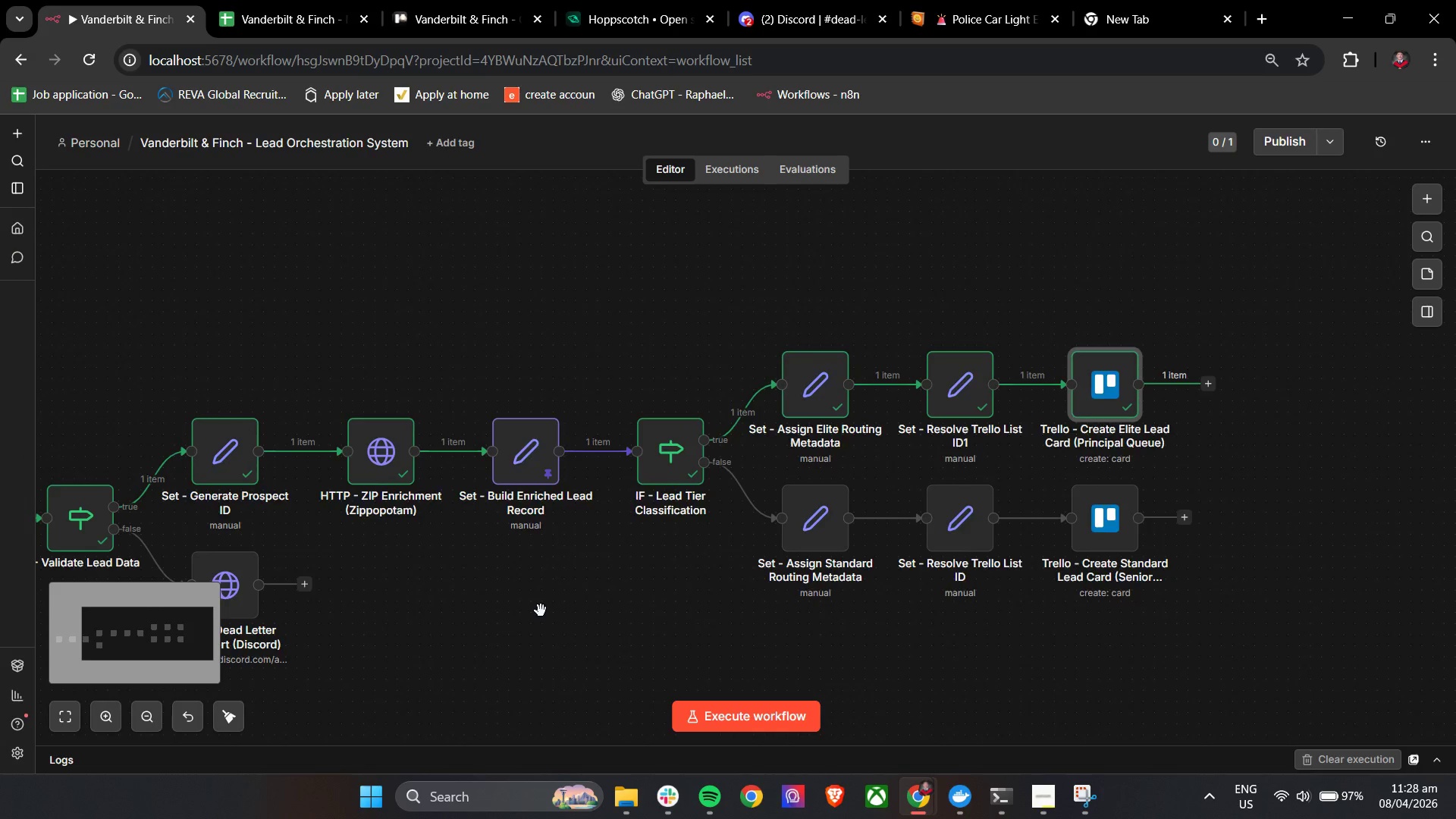 
hold_key(key=ControlLeft, duration=1.5)
 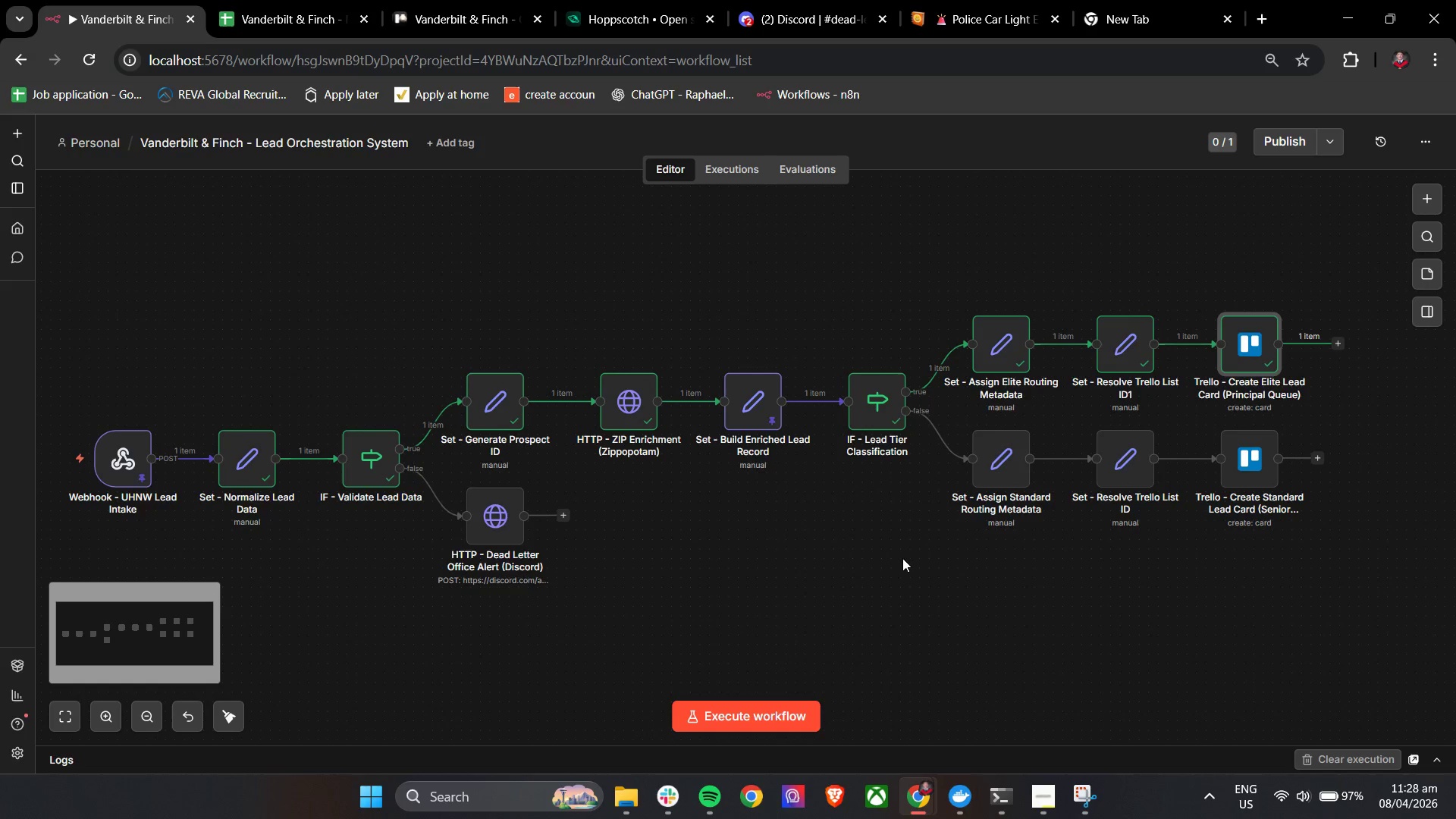 
scroll: coordinate [541, 610], scroll_direction: down, amount: 1.0
 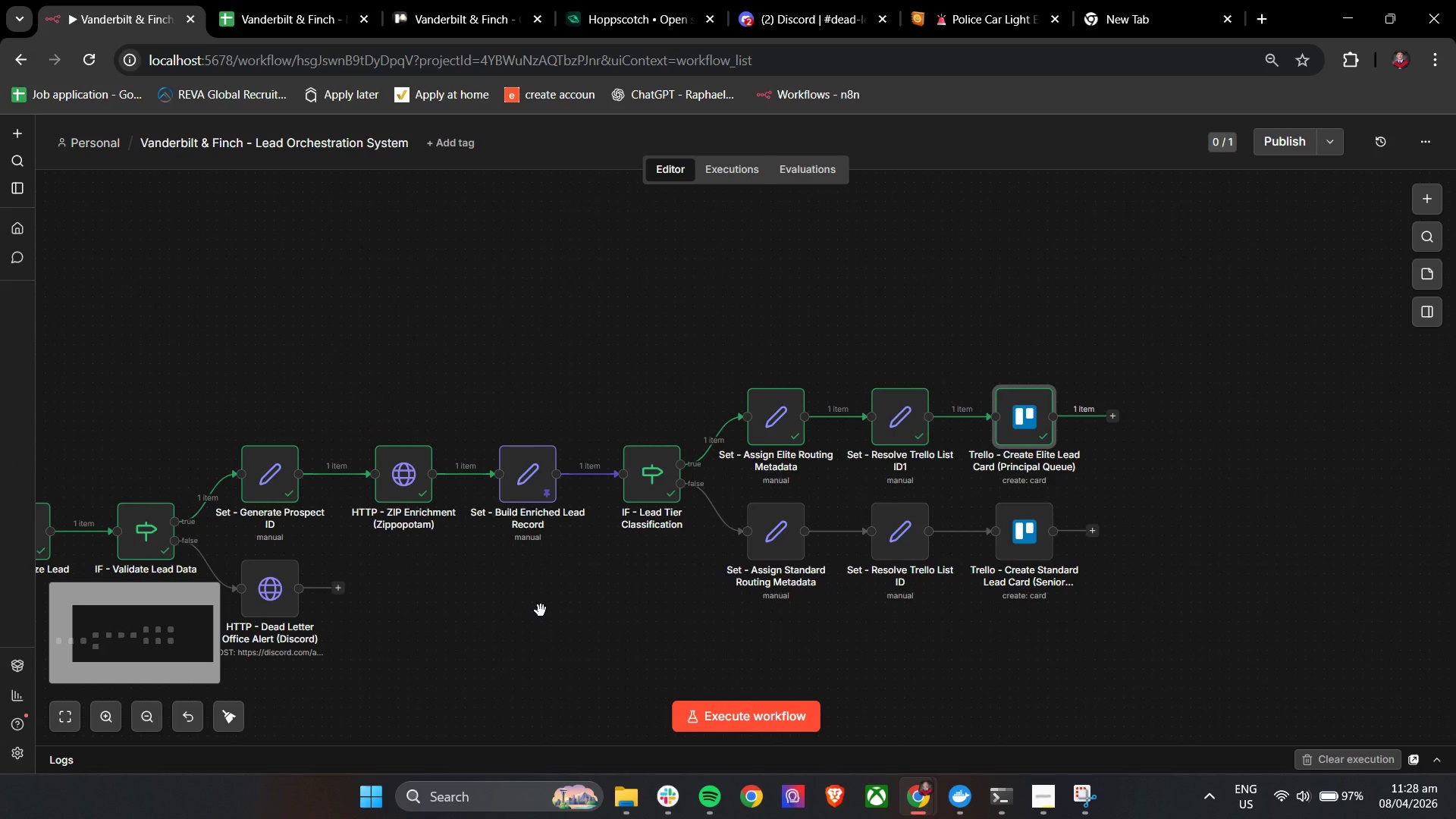 
left_click_drag(start_coordinate=[541, 610], to_coordinate=[766, 538])
 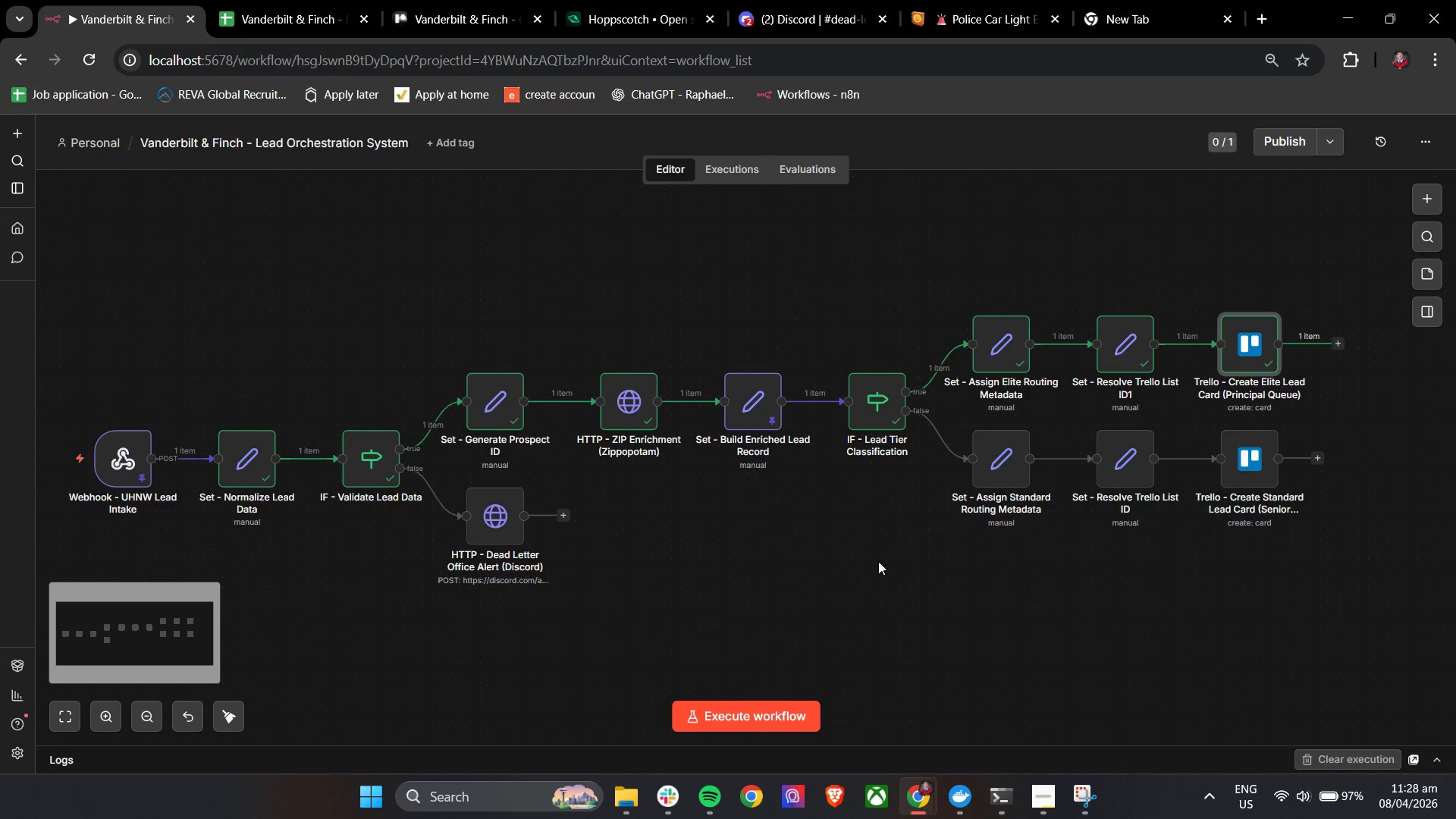 
key(Control+ControlLeft)
 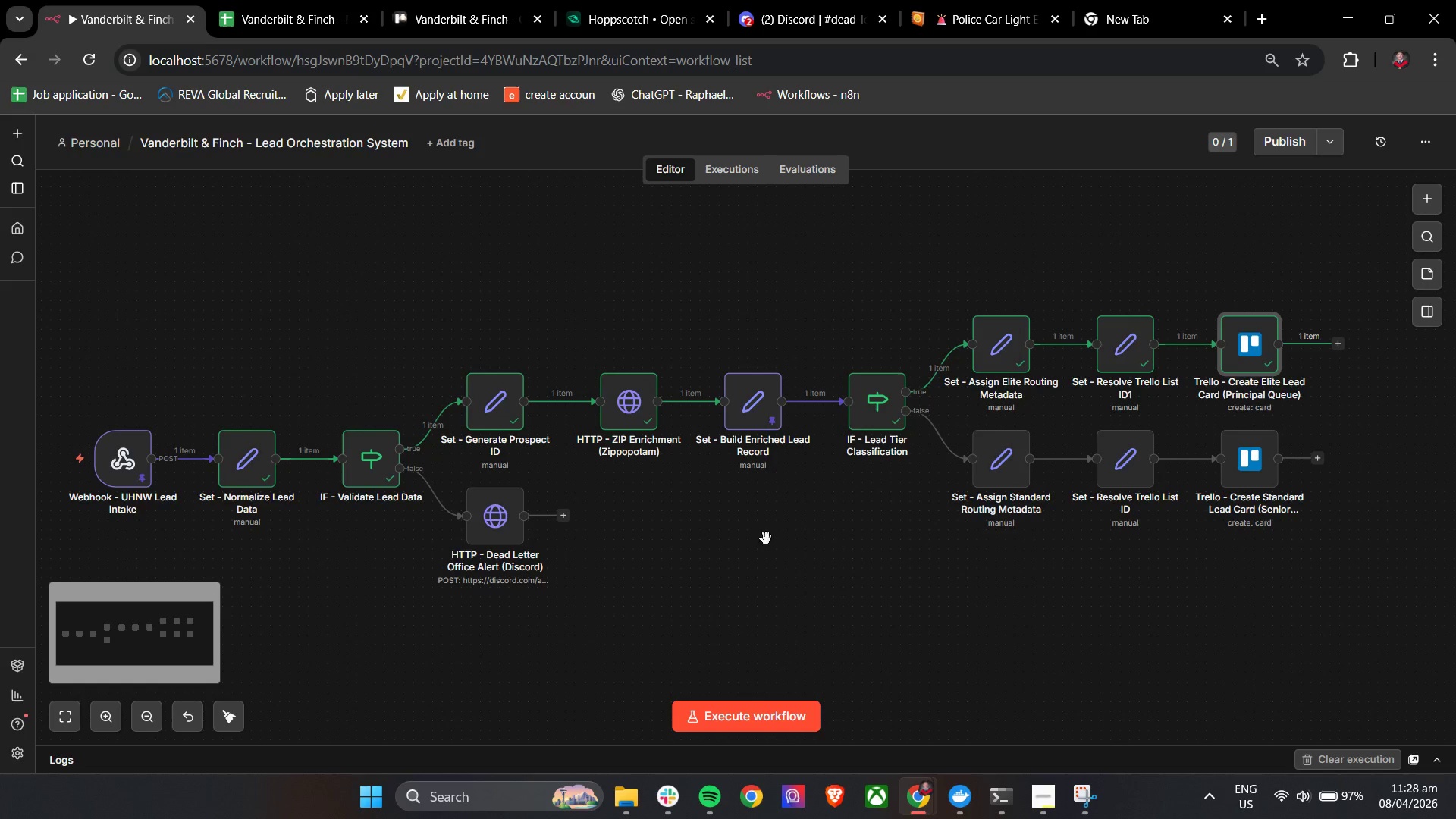 
key(Control+ControlLeft)
 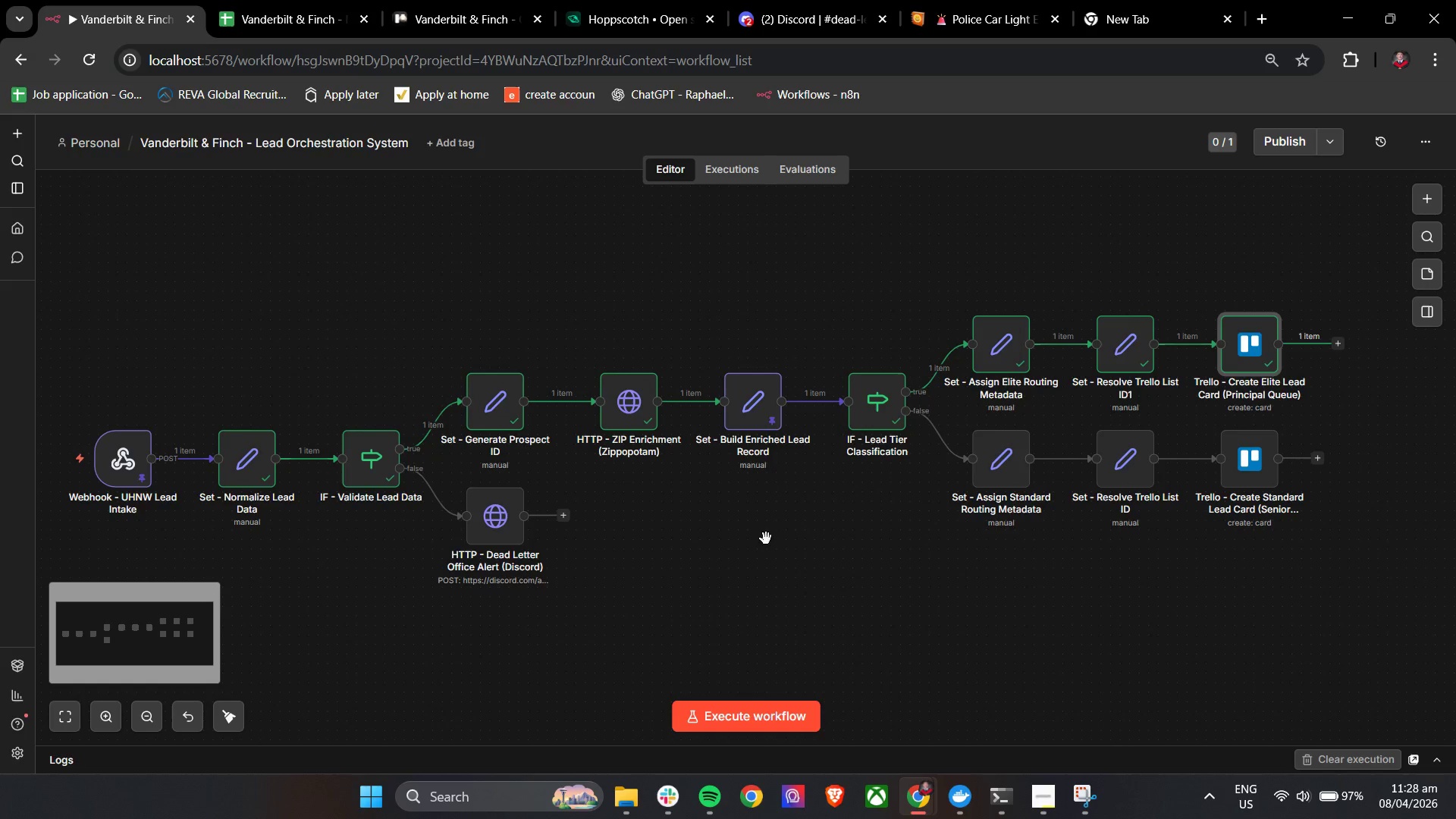 
key(Control+ControlLeft)
 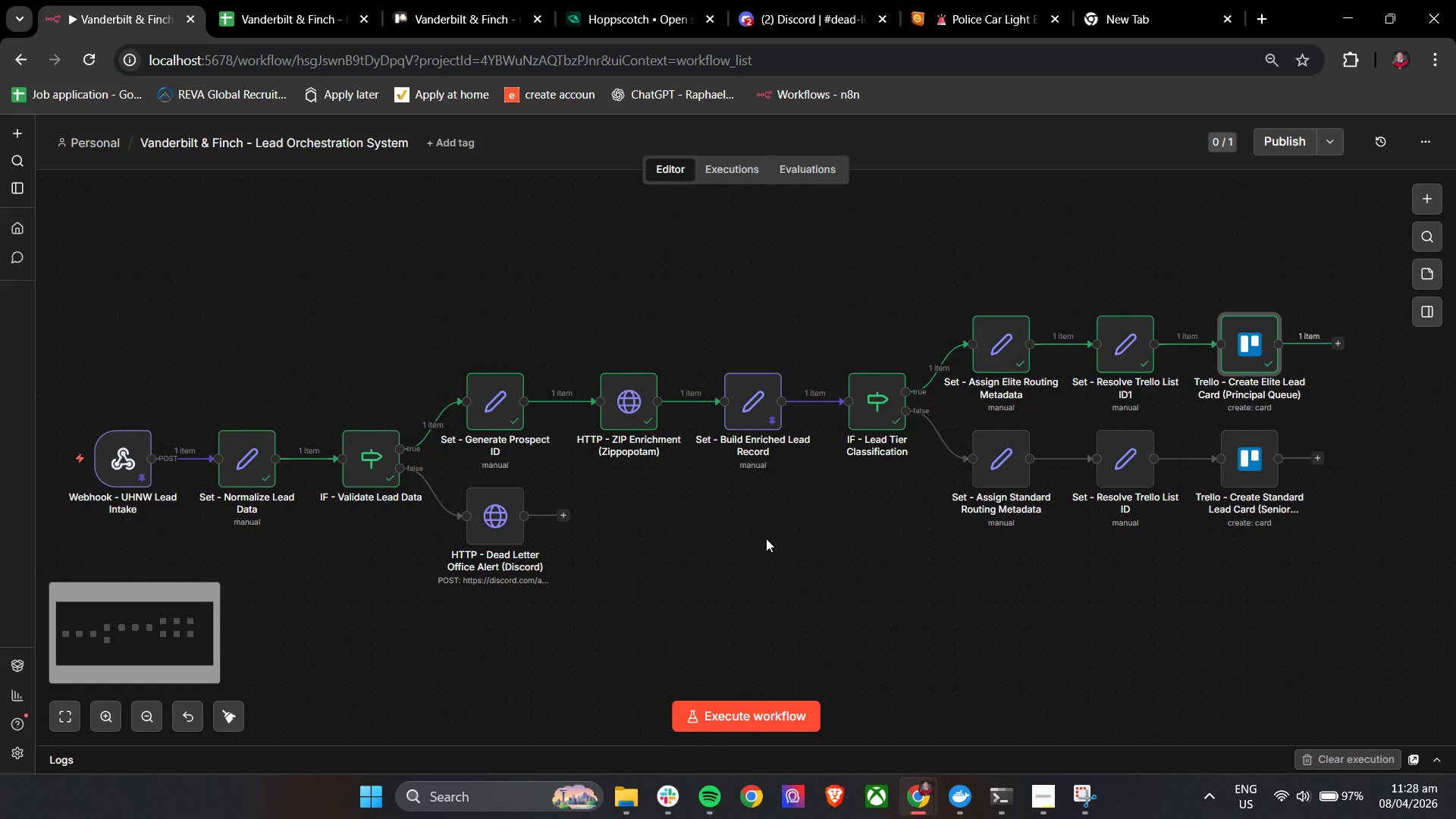 
key(Control+ControlLeft)
 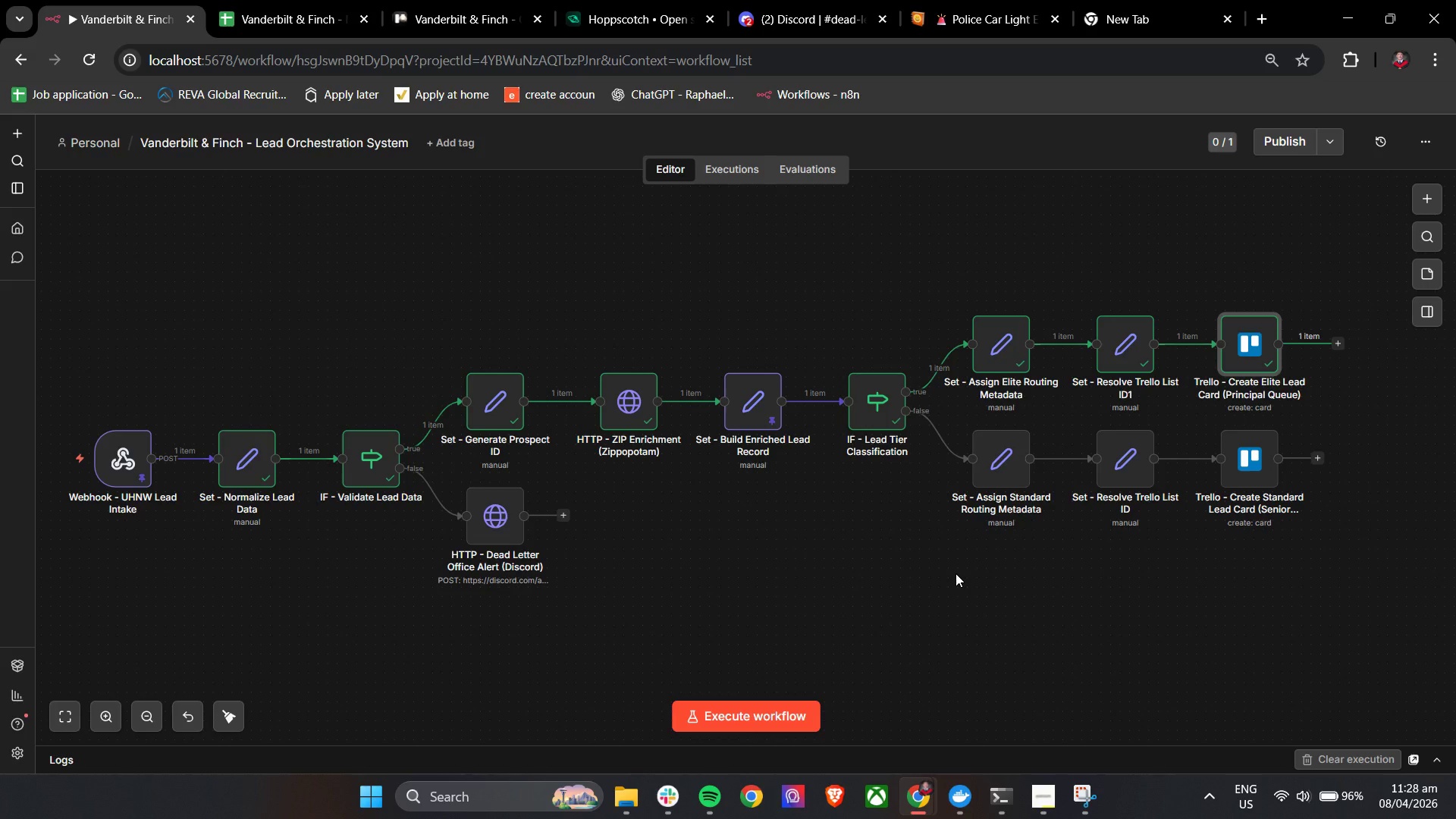 
wait(48.89)
 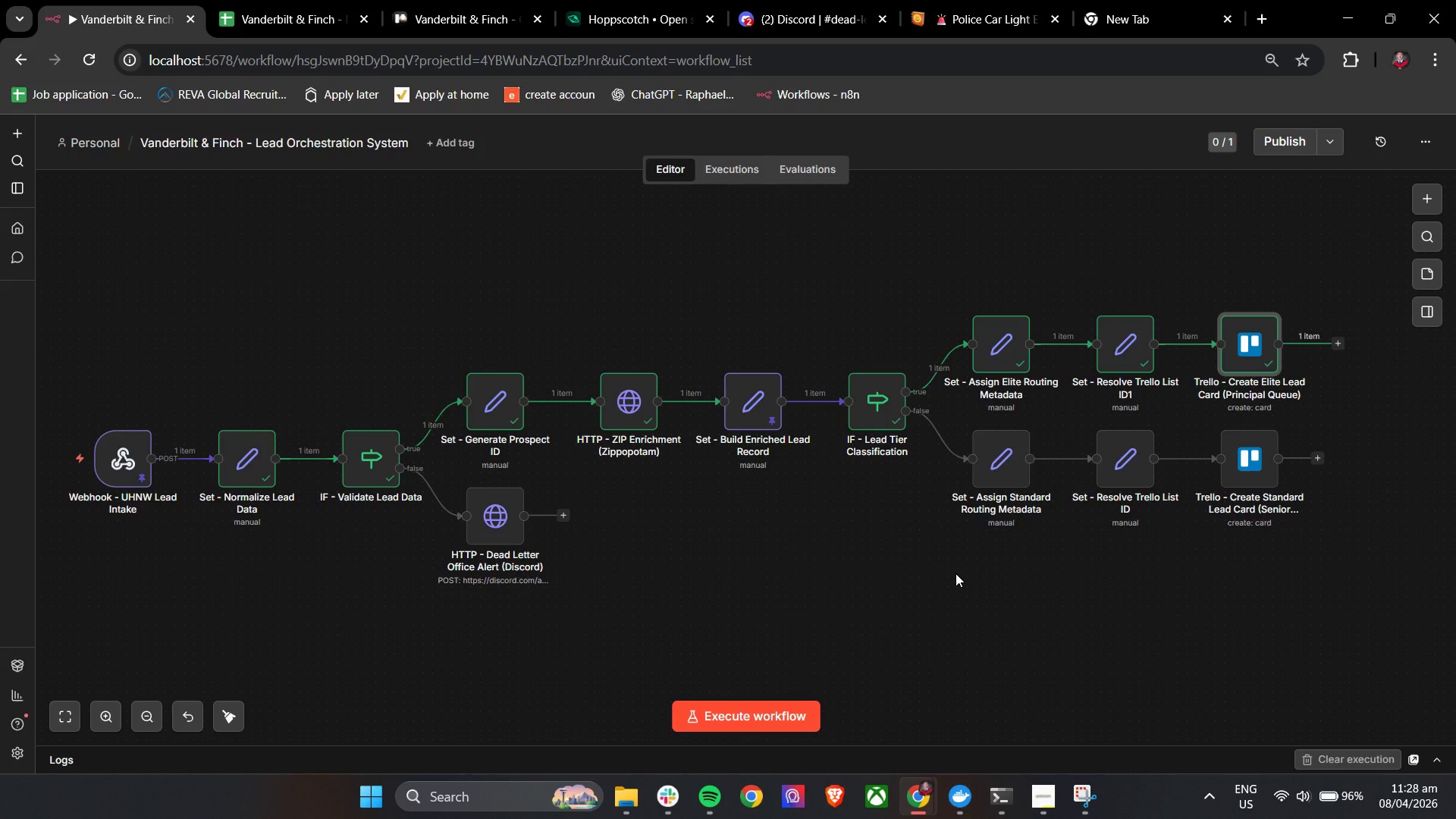 
scroll: coordinate [956, 573], scroll_direction: down, amount: 2.0
 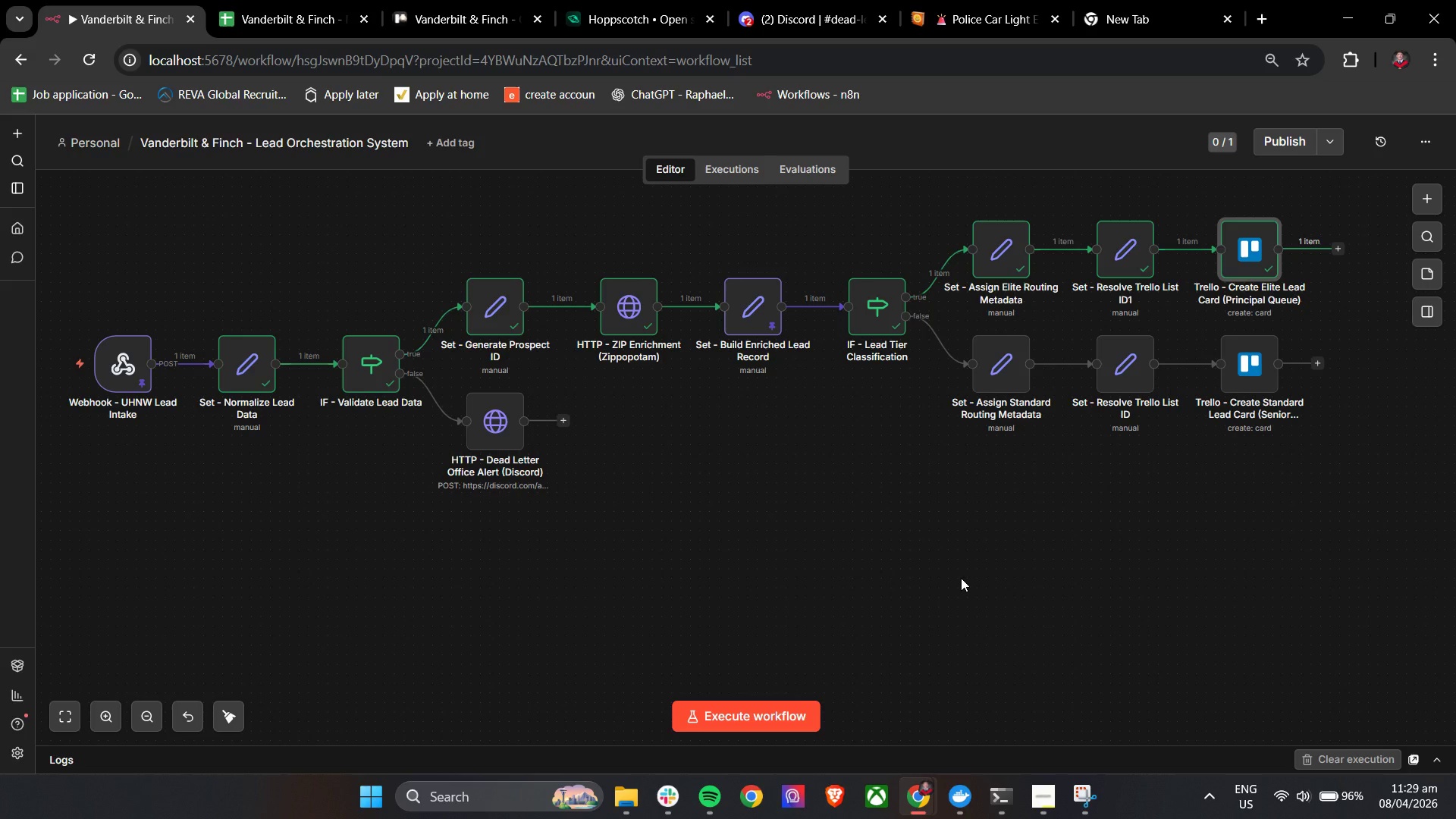 
wait(7.44)
 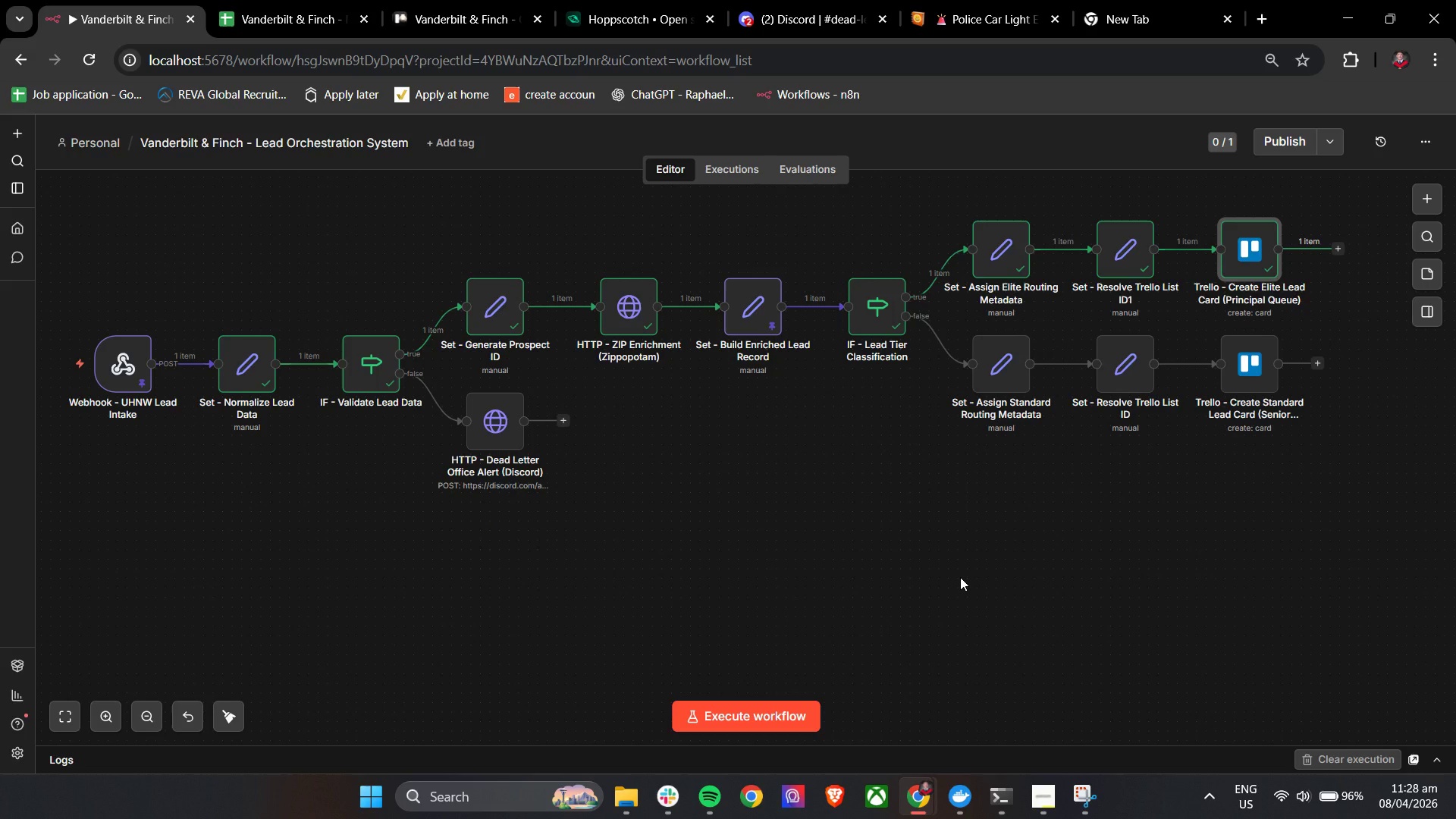 
scroll: coordinate [961, 579], scroll_direction: down, amount: 3.0
 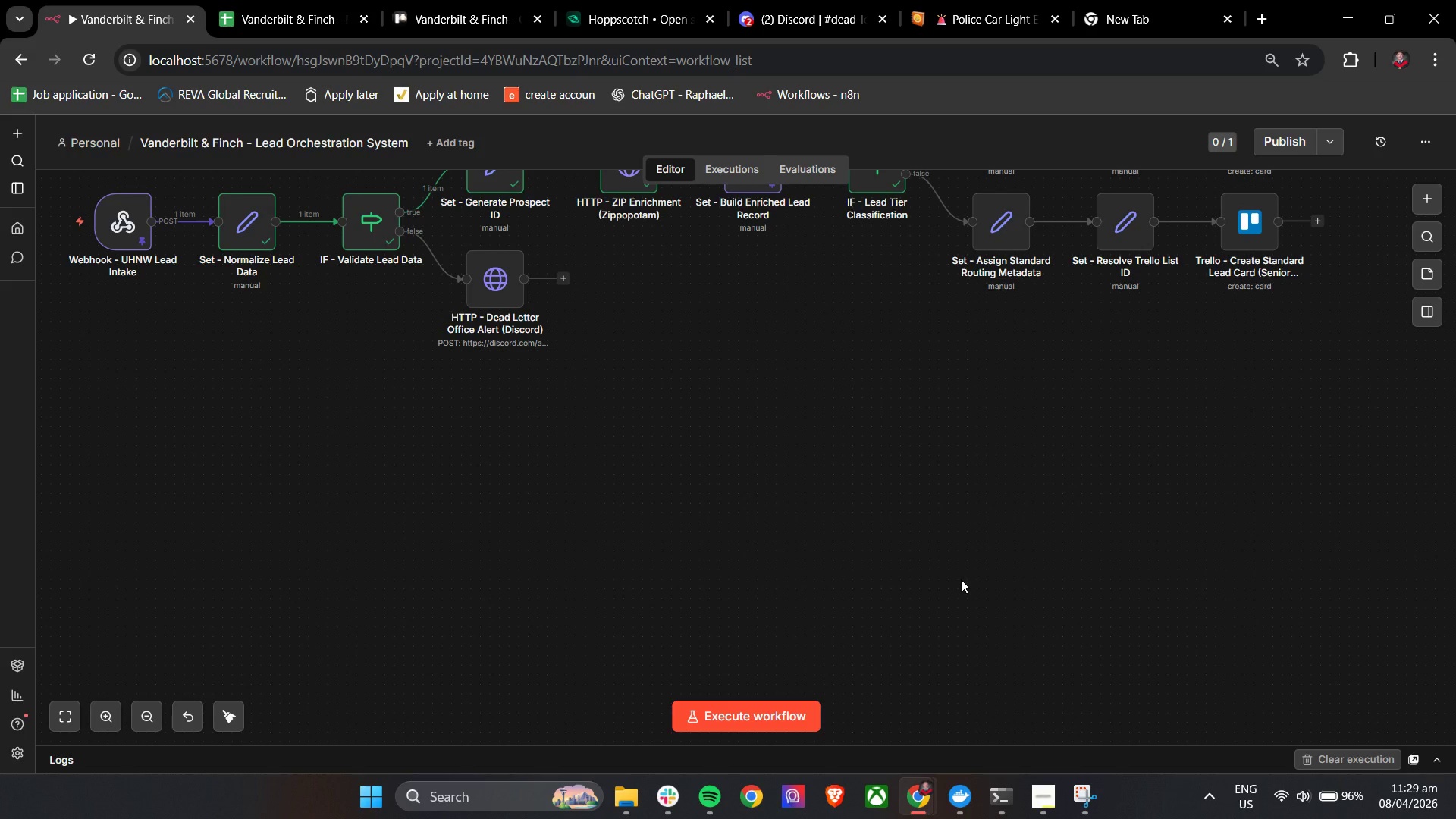 
wait(9.59)
 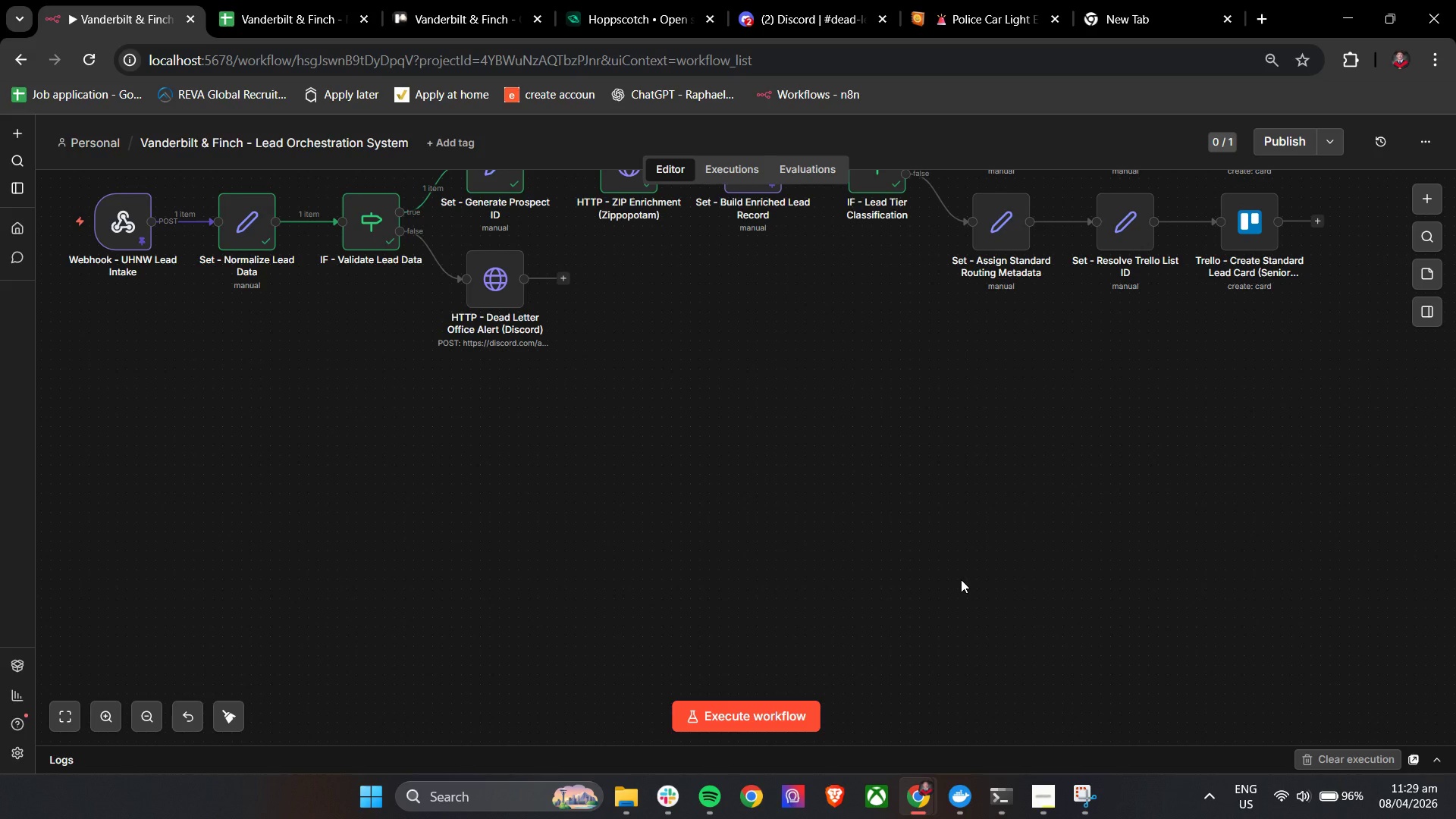 
left_click([1036, 805])